 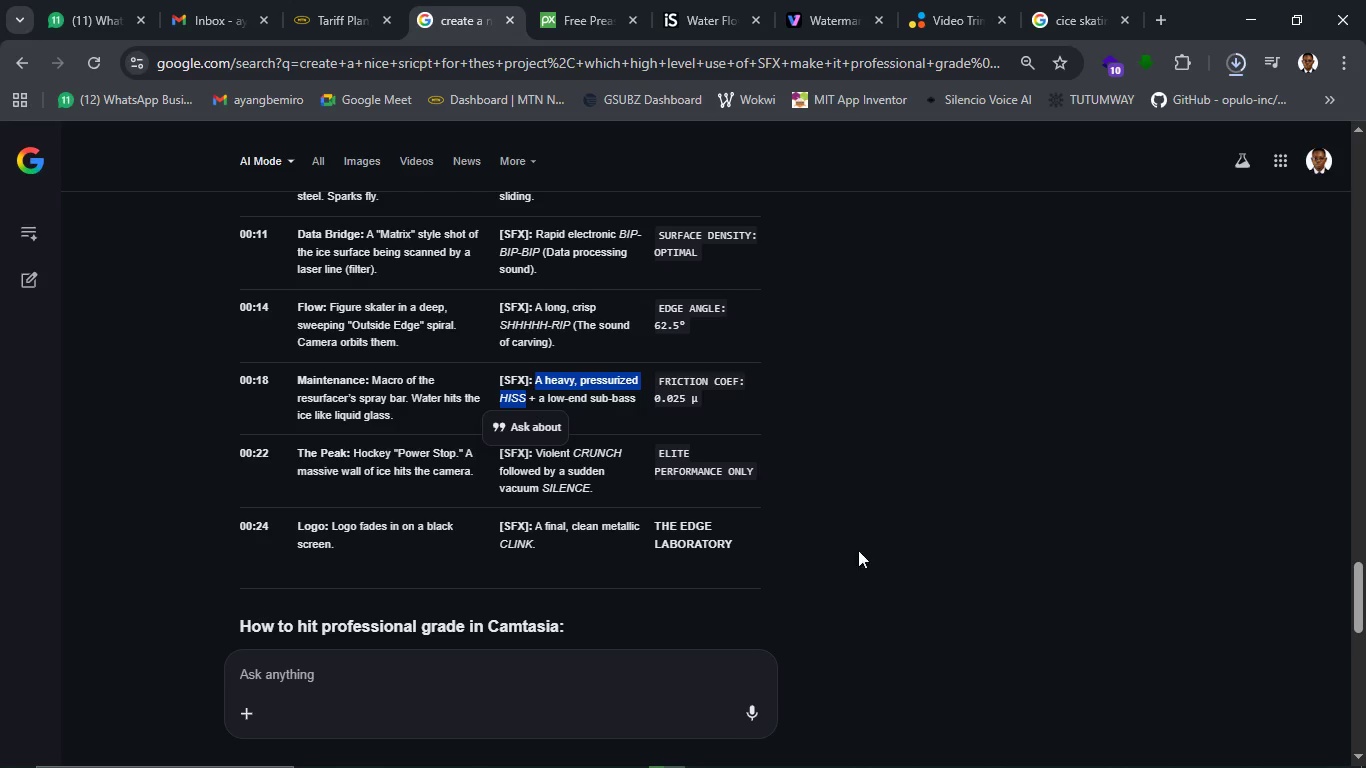 
left_click([946, 542])
 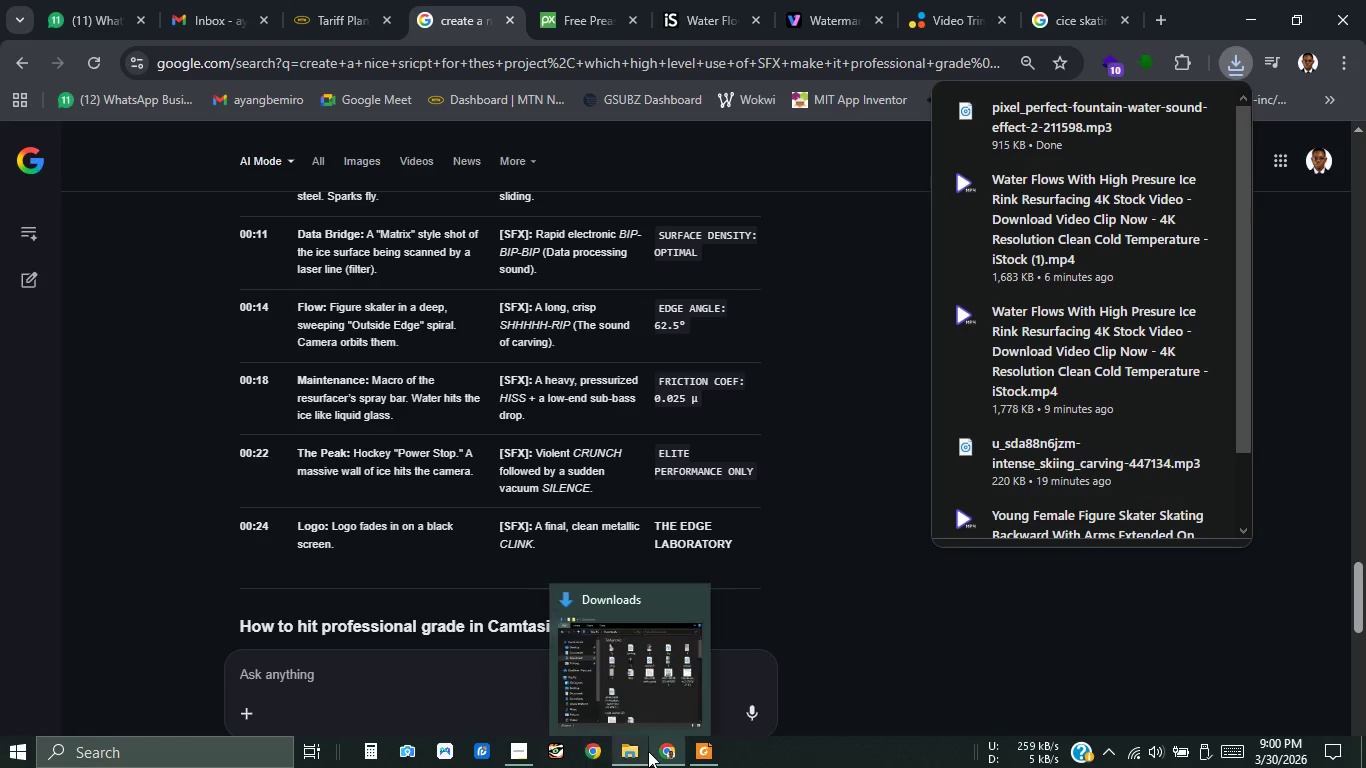 
wait(7.97)
 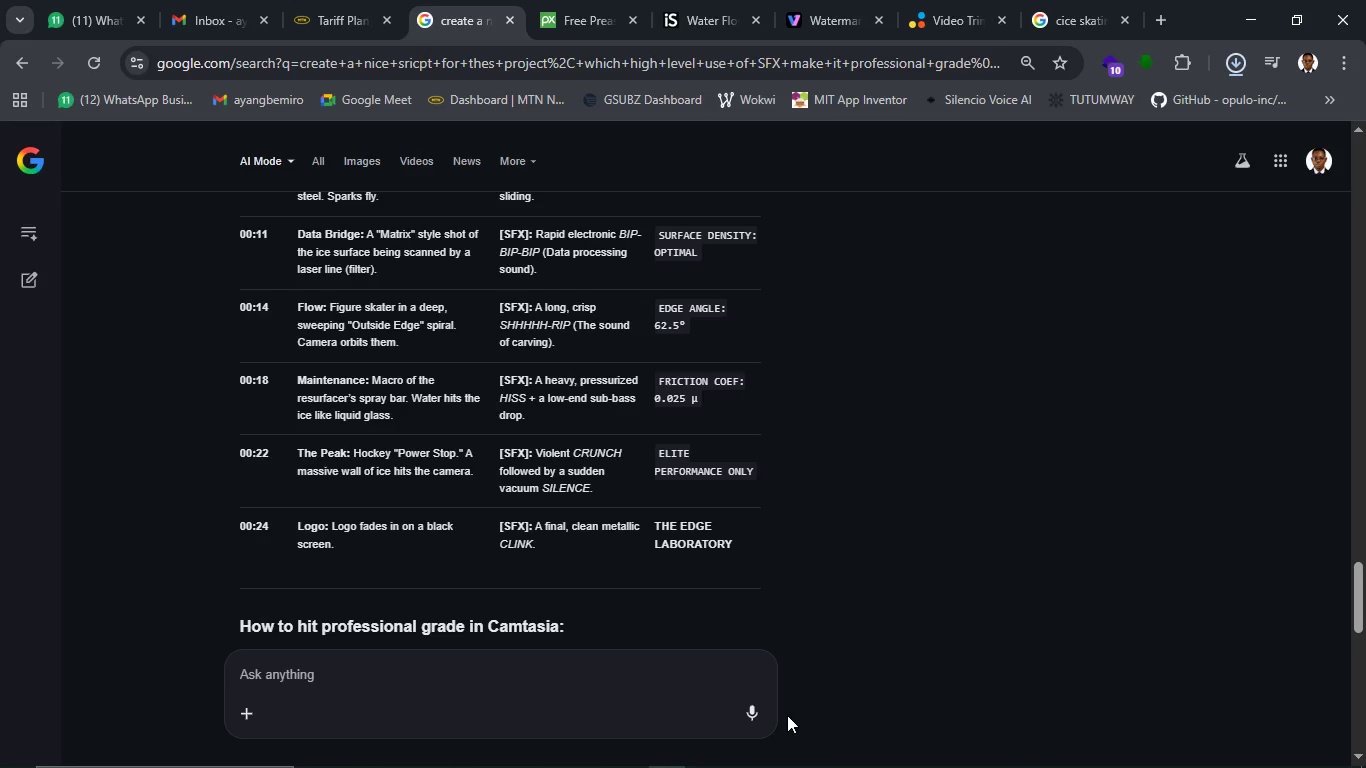 
left_click([634, 746])
 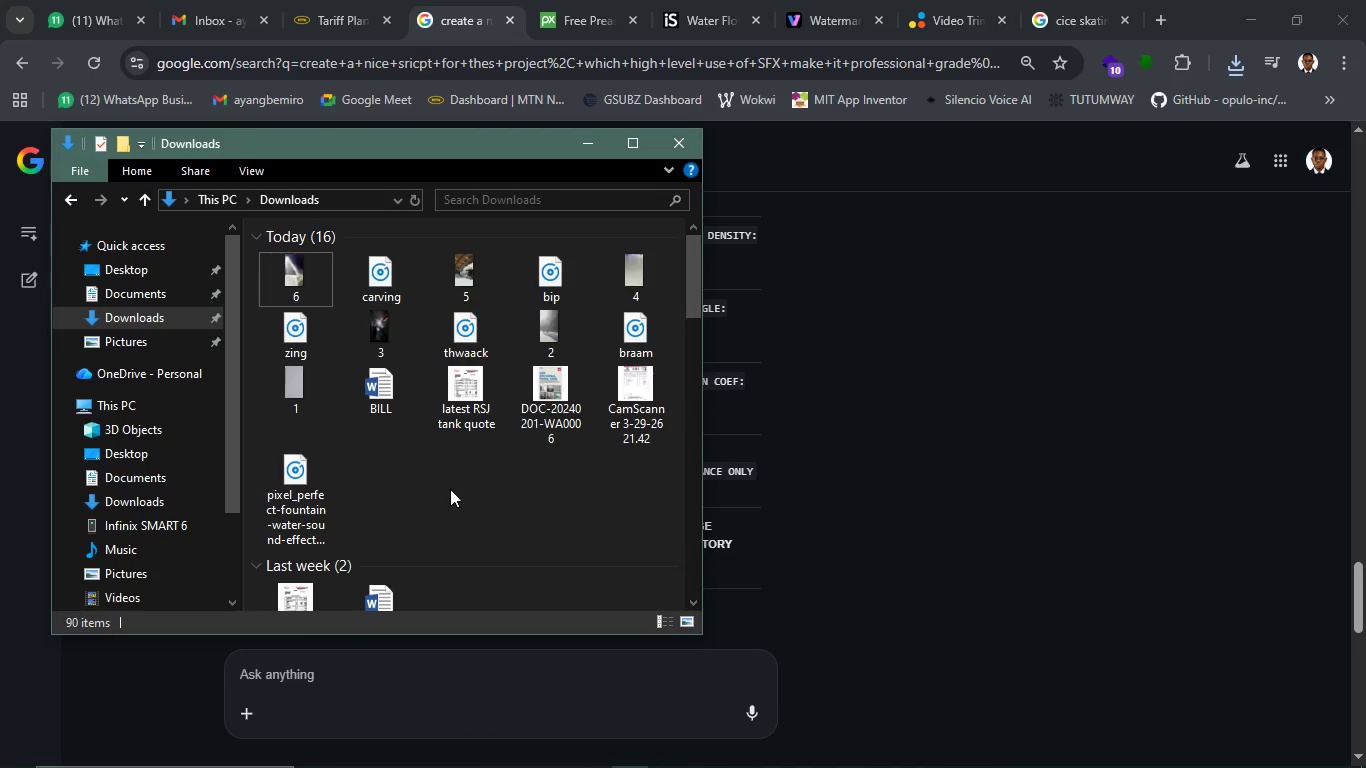 
left_click([290, 468])
 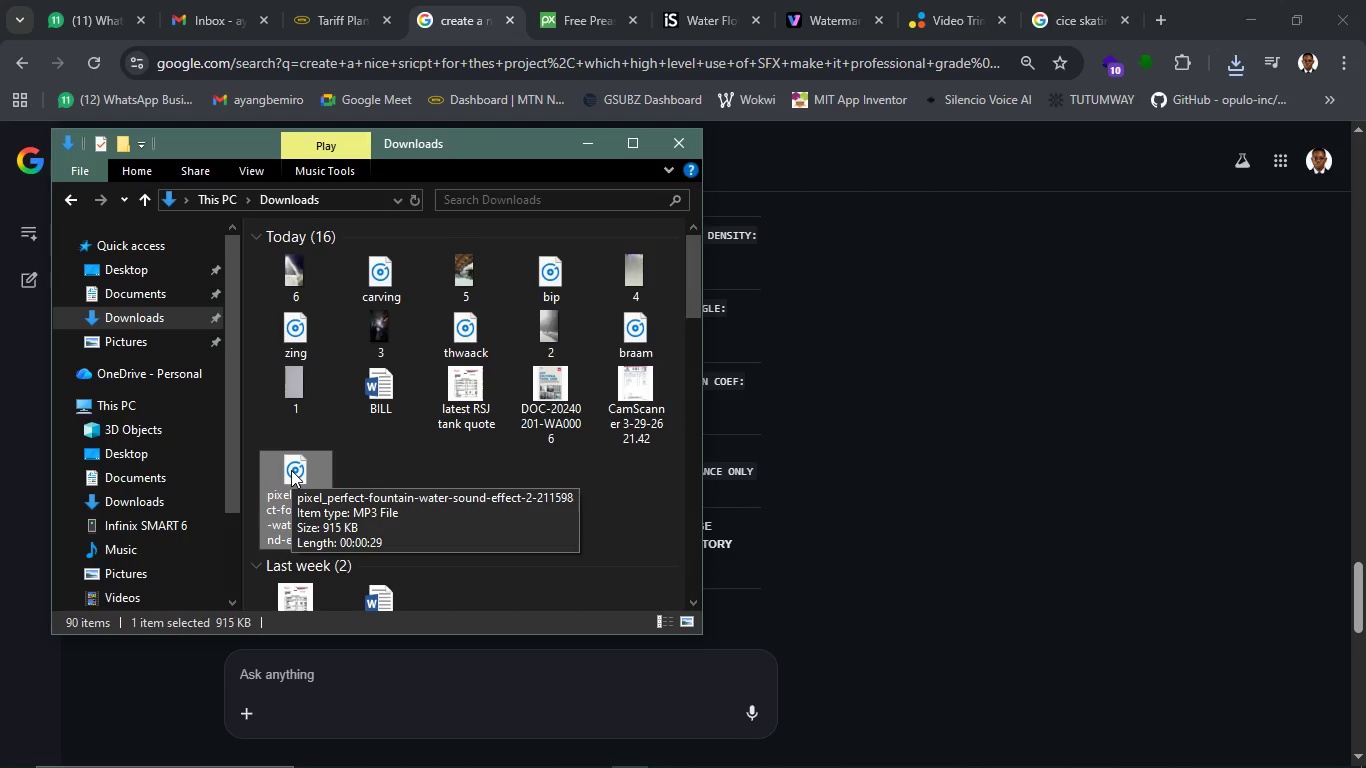 
wait(7.77)
 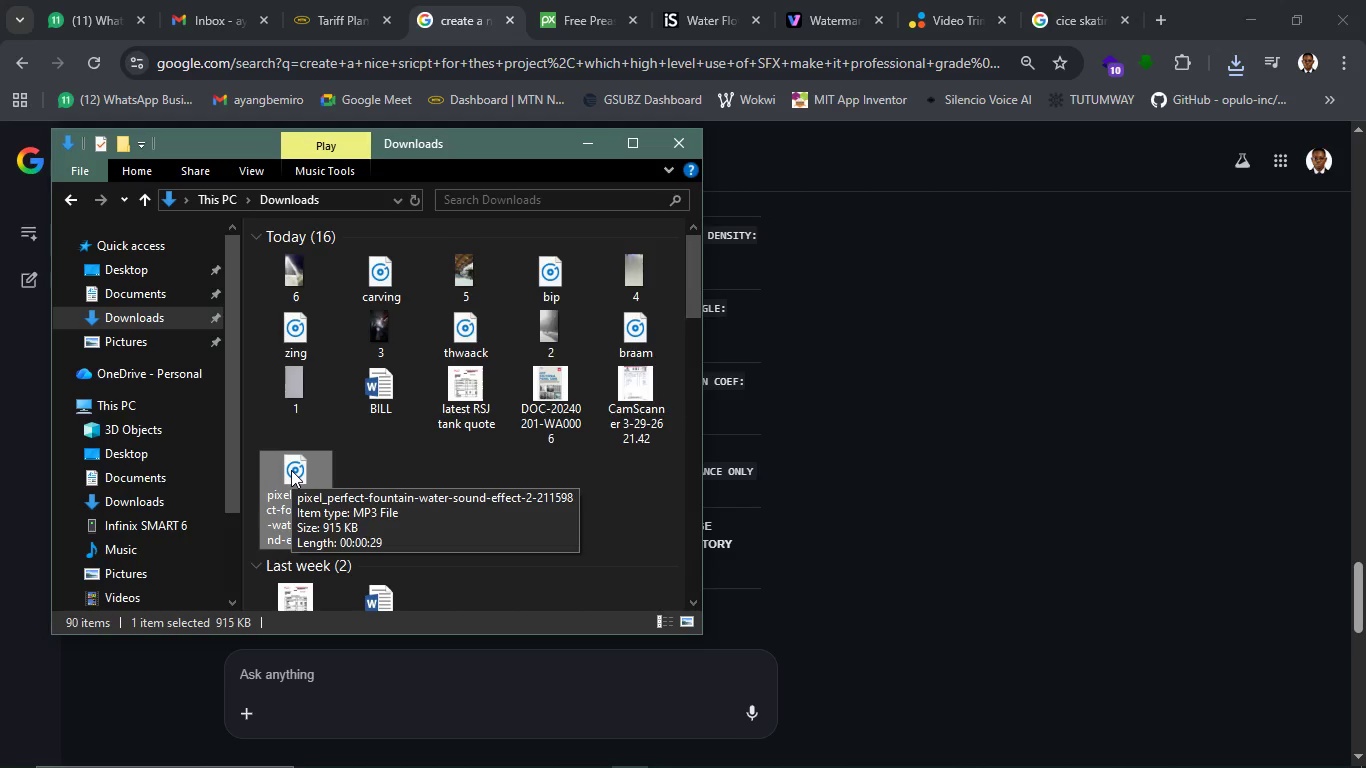 
type([F2]water hiss)
 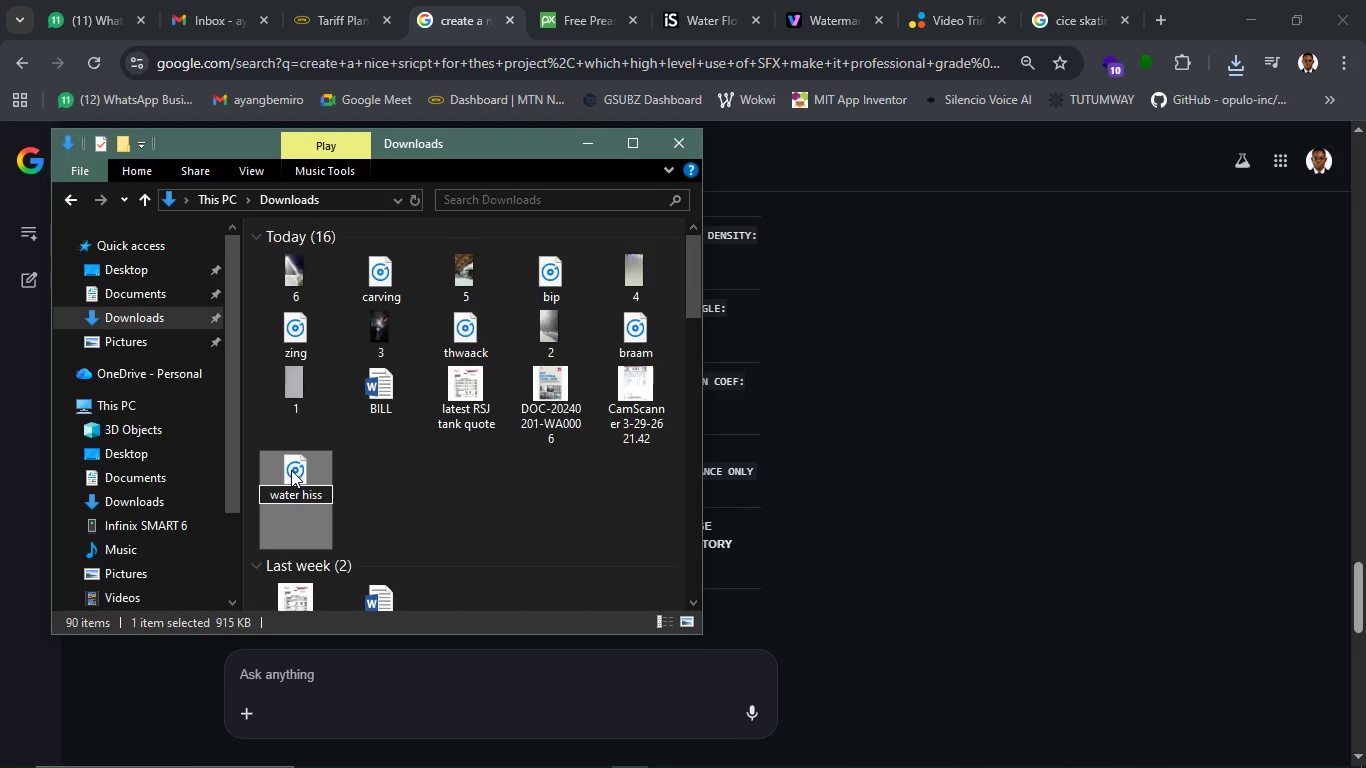 
key(Enter)
 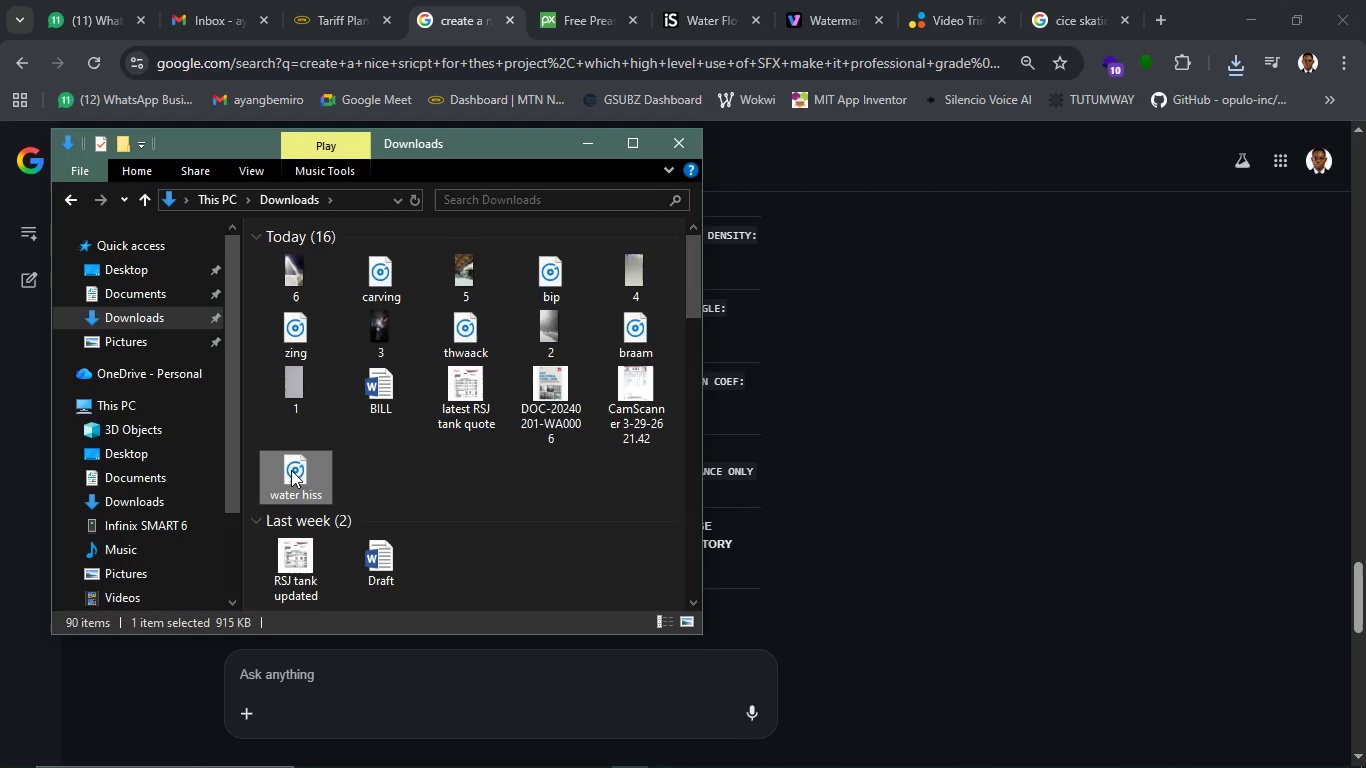 
key(Control+R)
 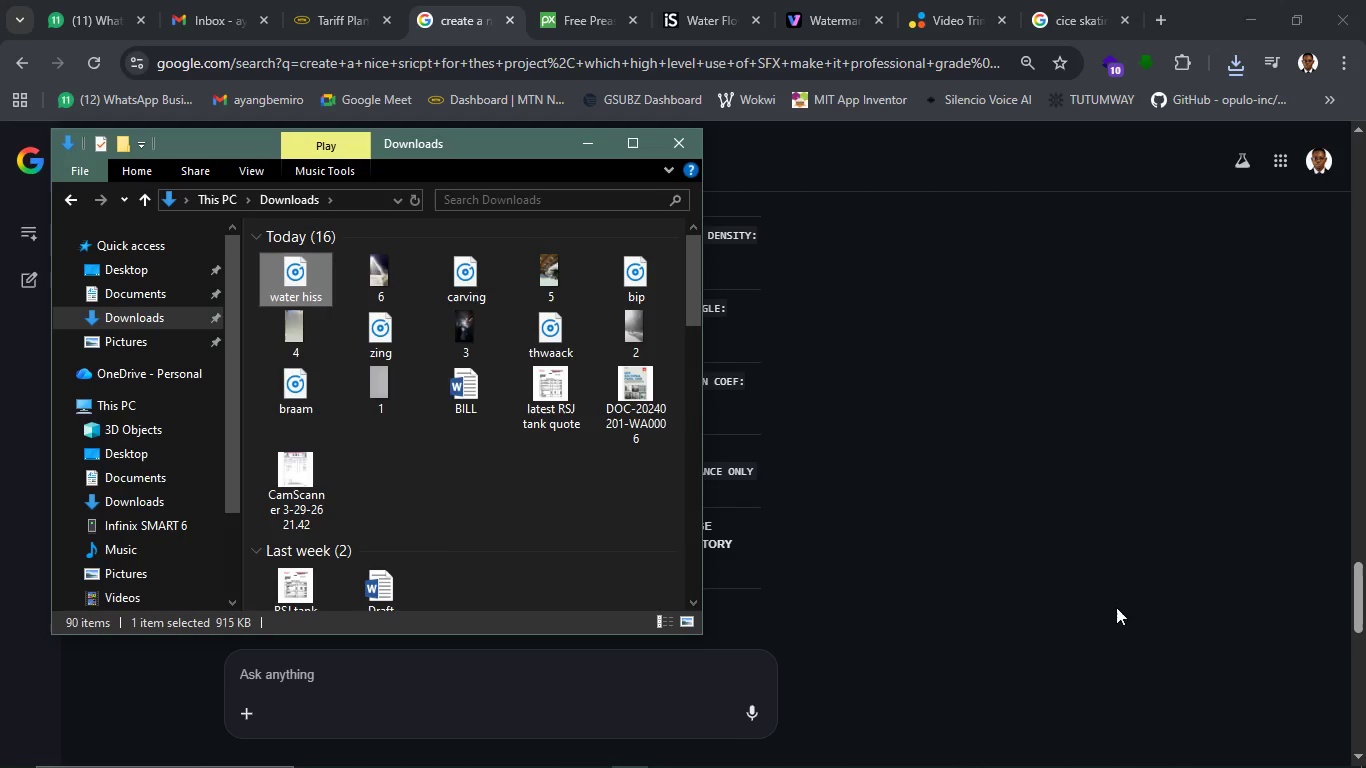 
left_click([1145, 496])
 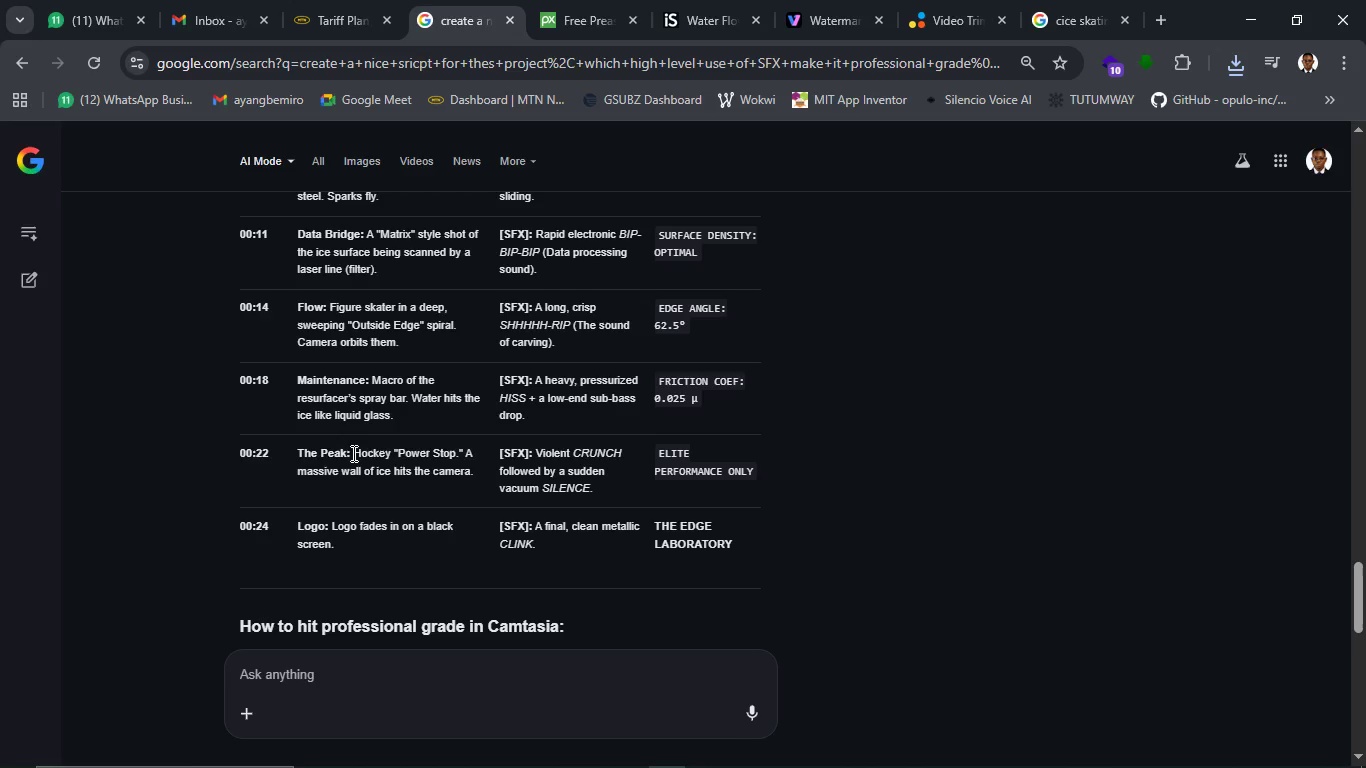 
wait(14.38)
 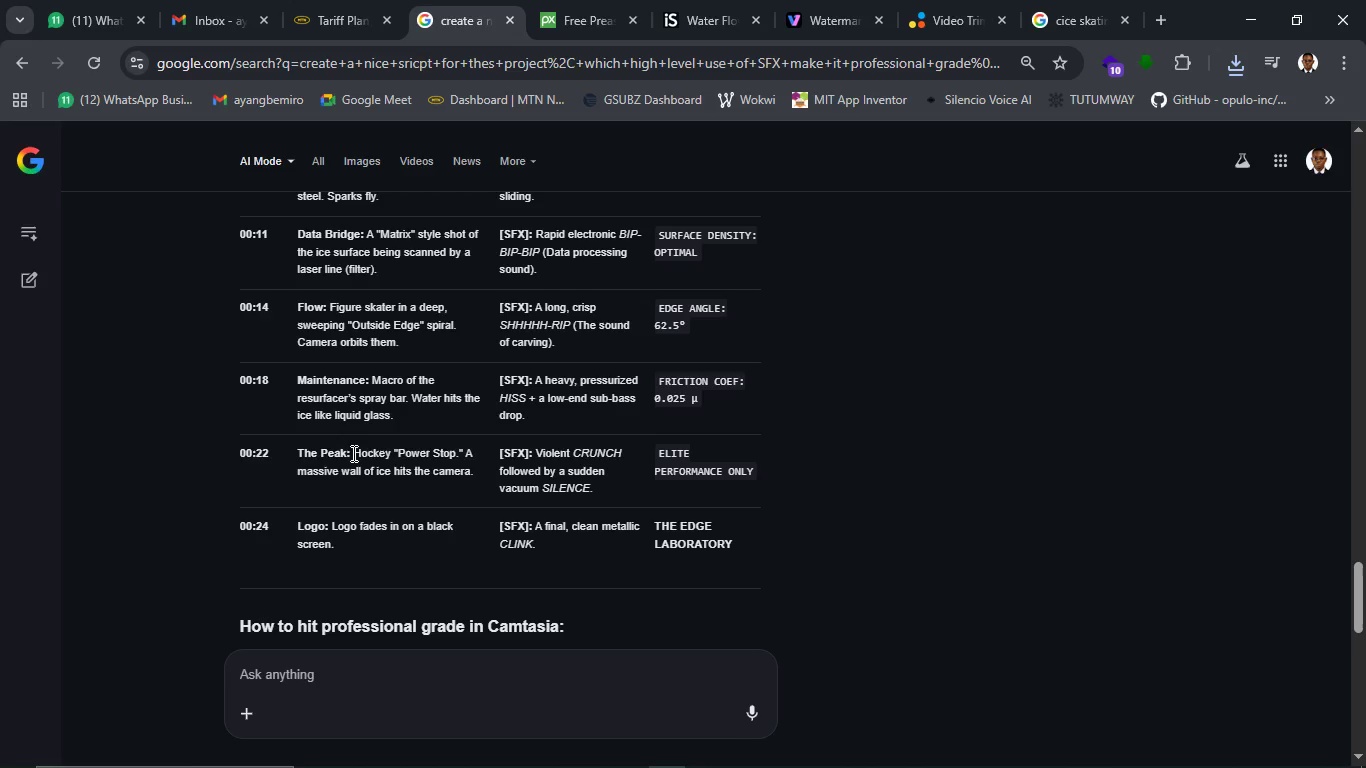 
left_click_drag(start_coordinate=[352, 453], to_coordinate=[462, 477])
 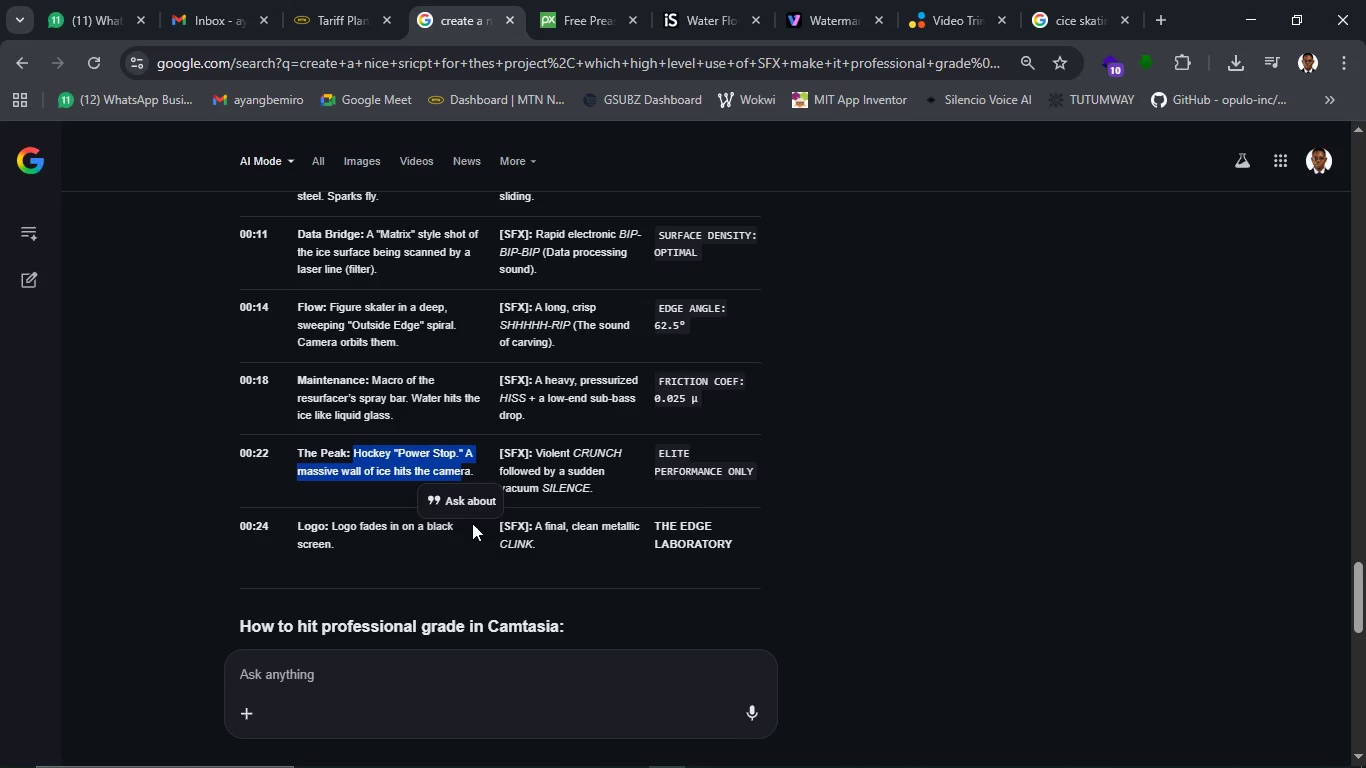 
left_click([340, 475])
 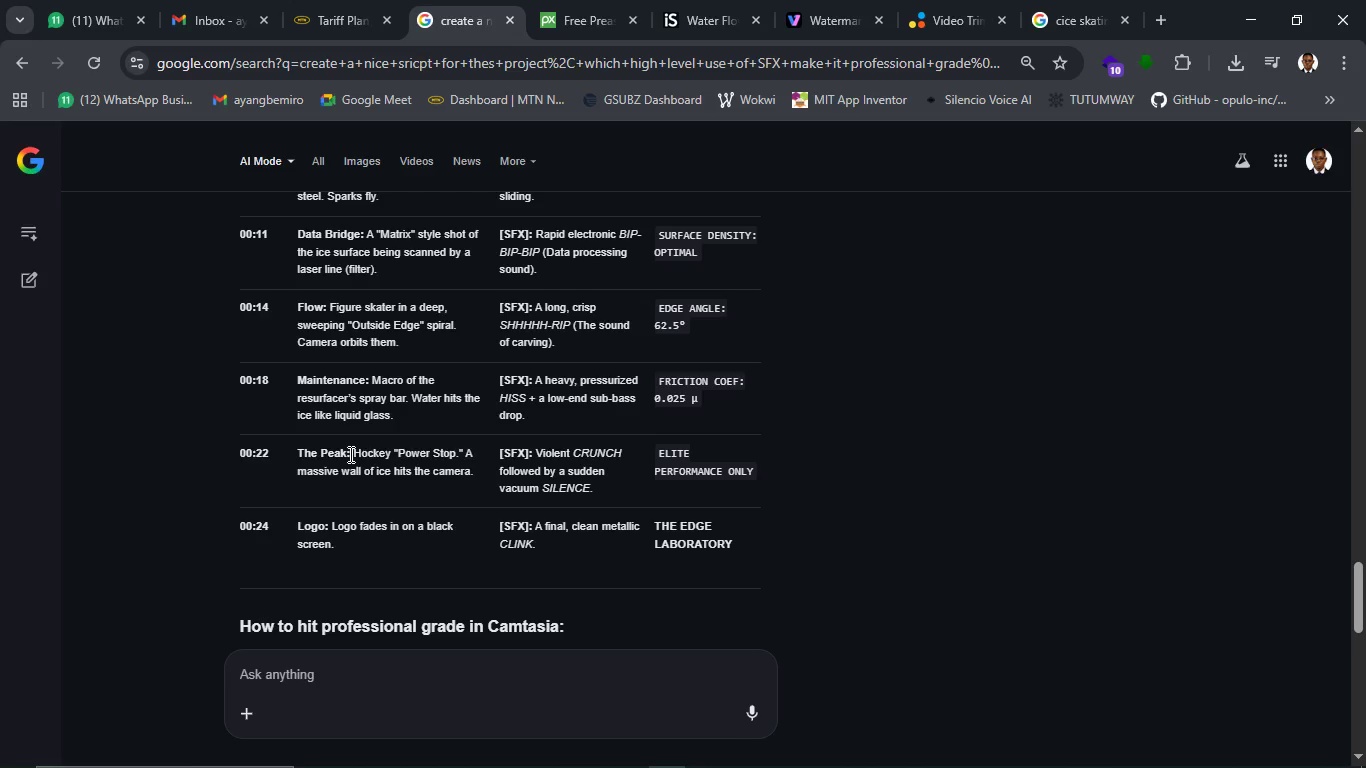 
left_click_drag(start_coordinate=[350, 454], to_coordinate=[470, 463])
 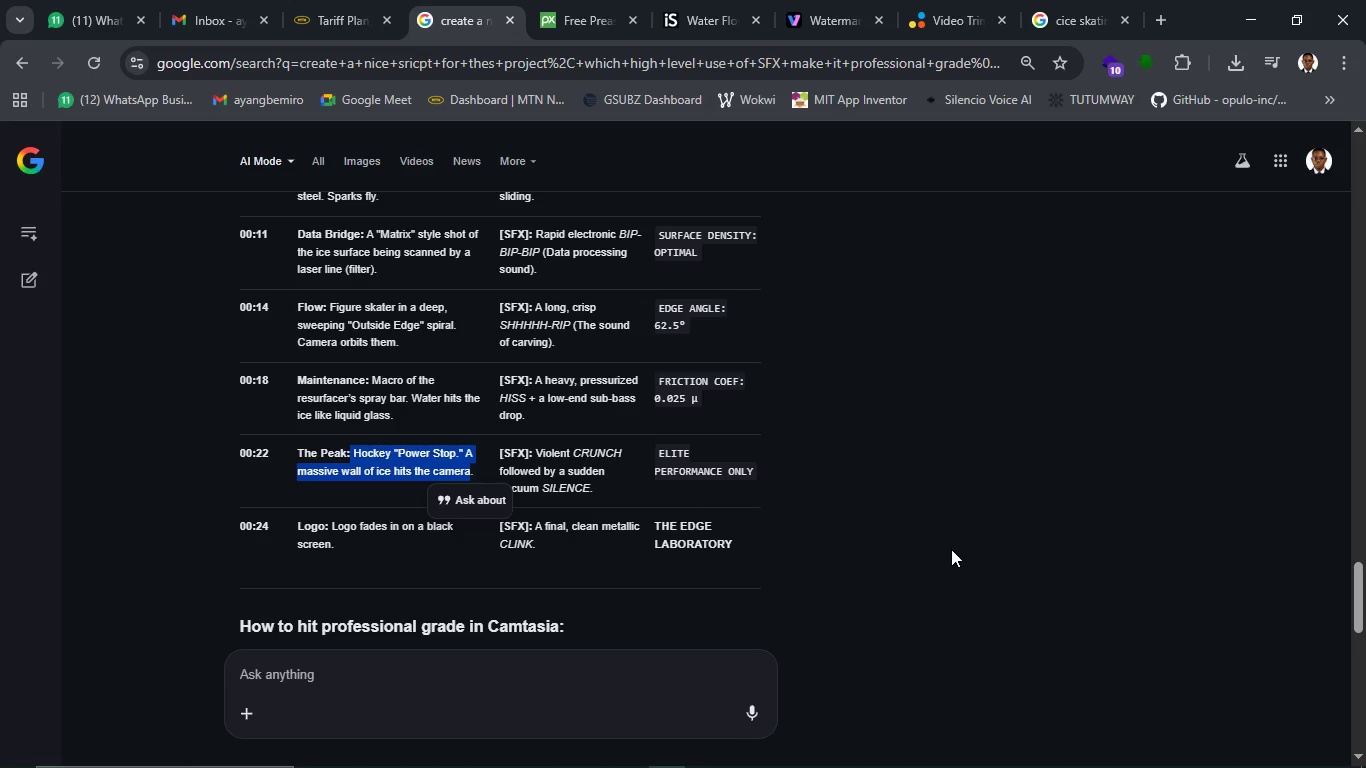 
key(Control+C)
 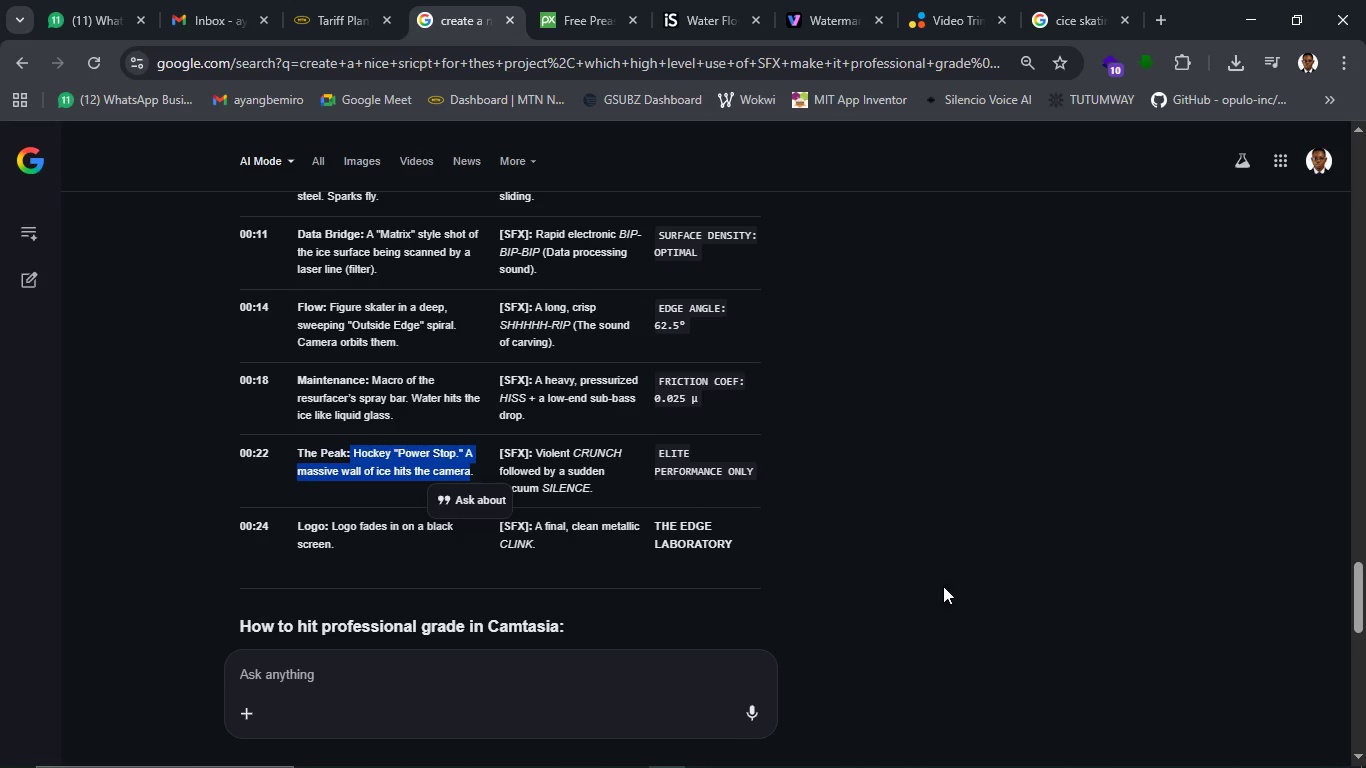 
left_click([943, 586])
 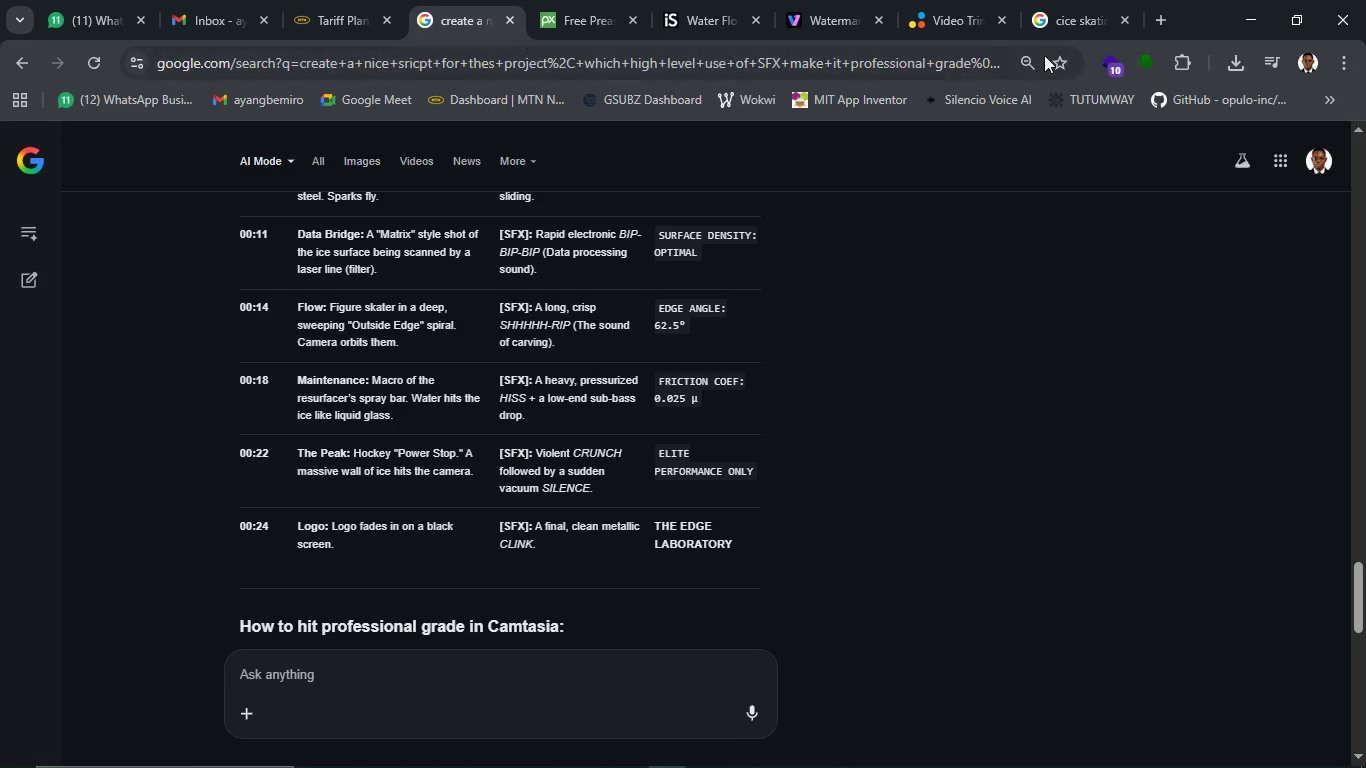 
mouse_move([1022, 35])
 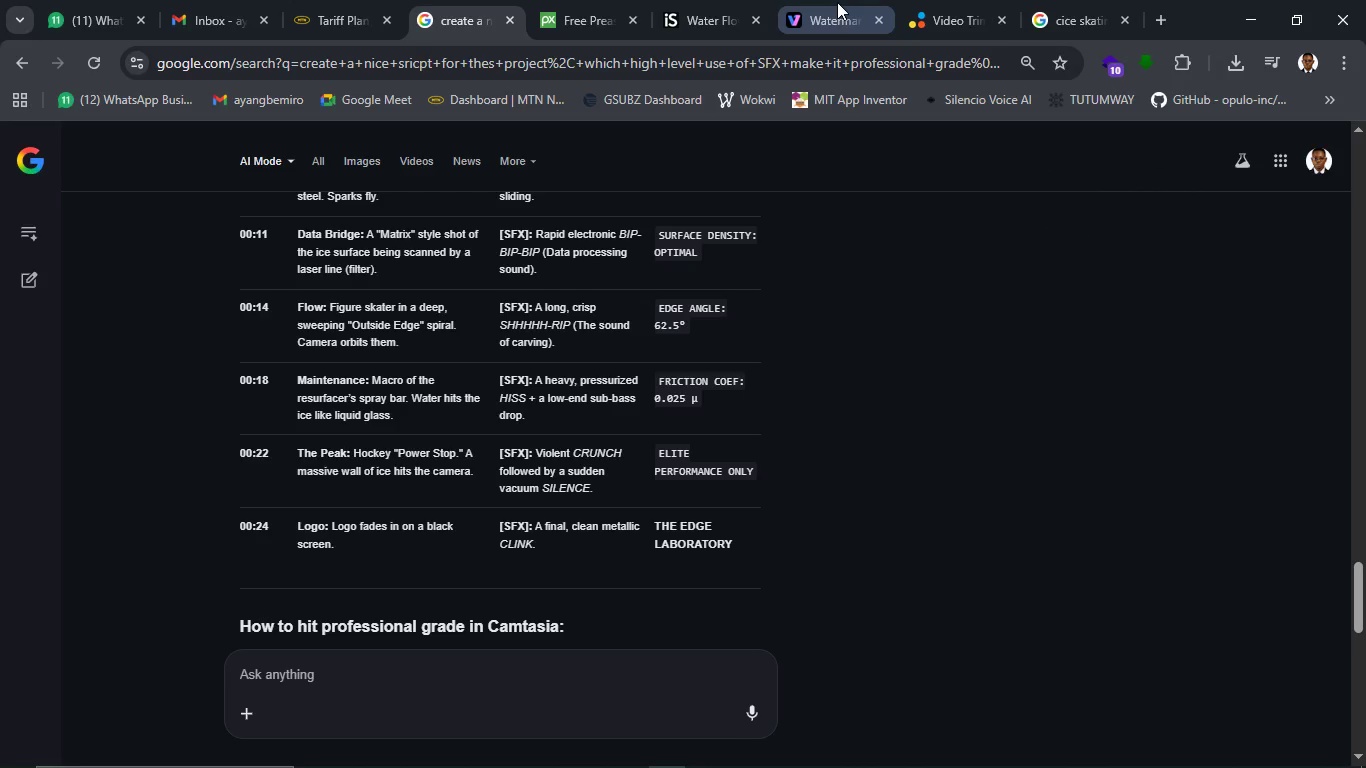 
left_click([713, 5])
 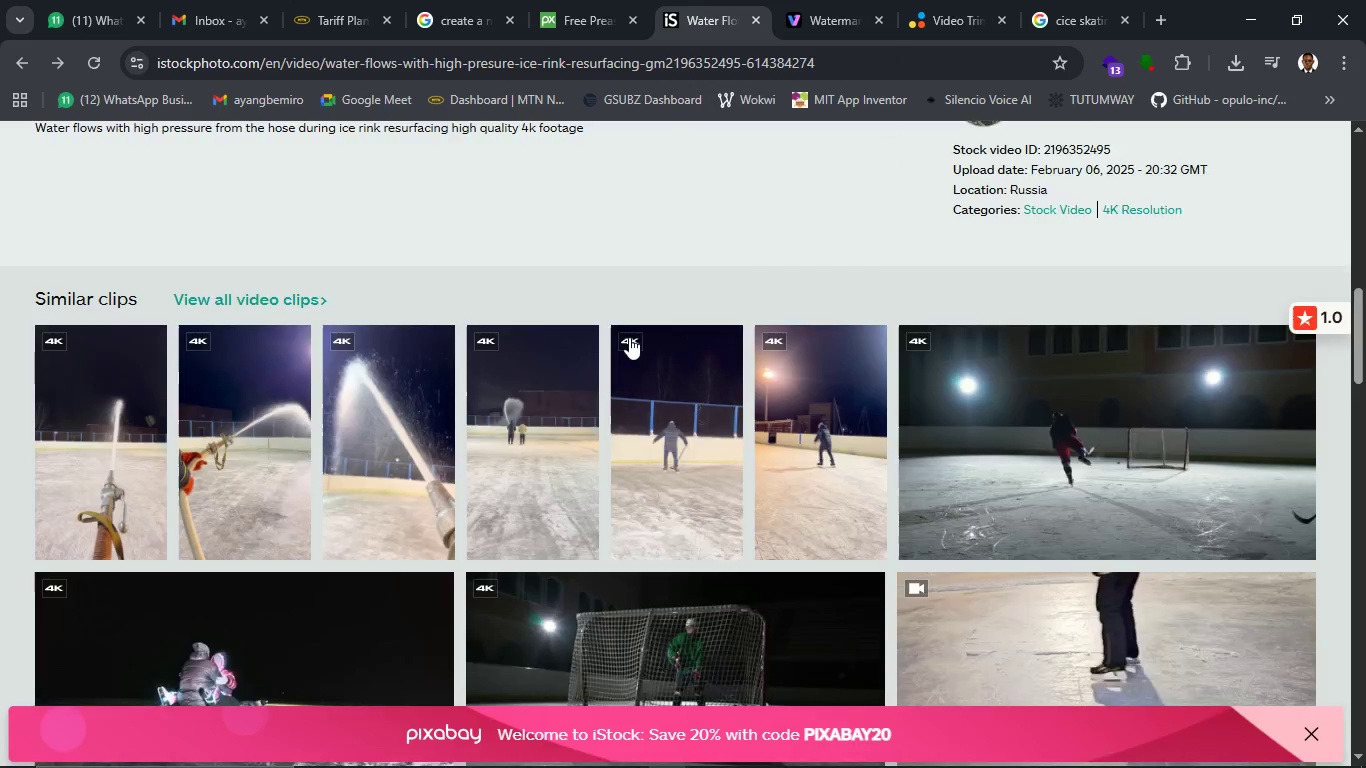 
scroll: coordinate [747, 318], scroll_direction: up, amount: 14.0
 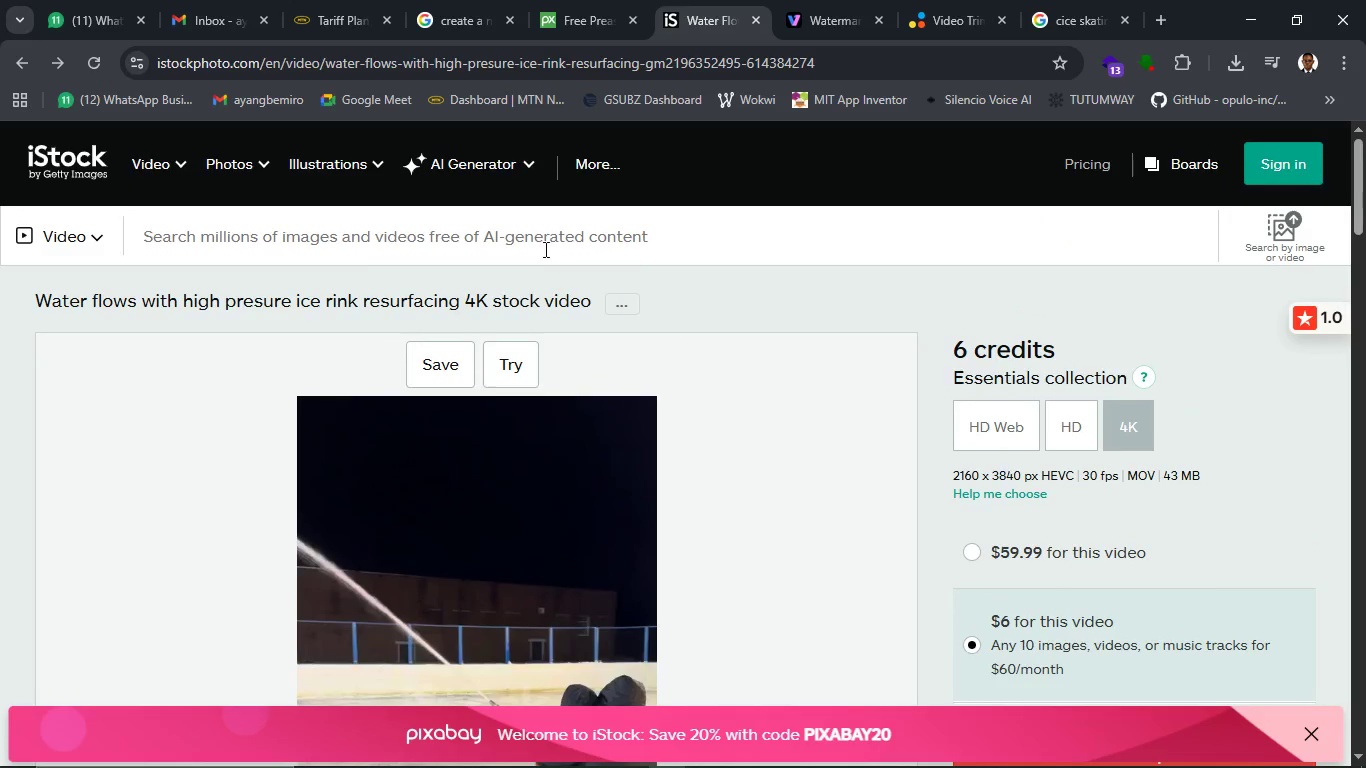 
left_click([546, 236])
 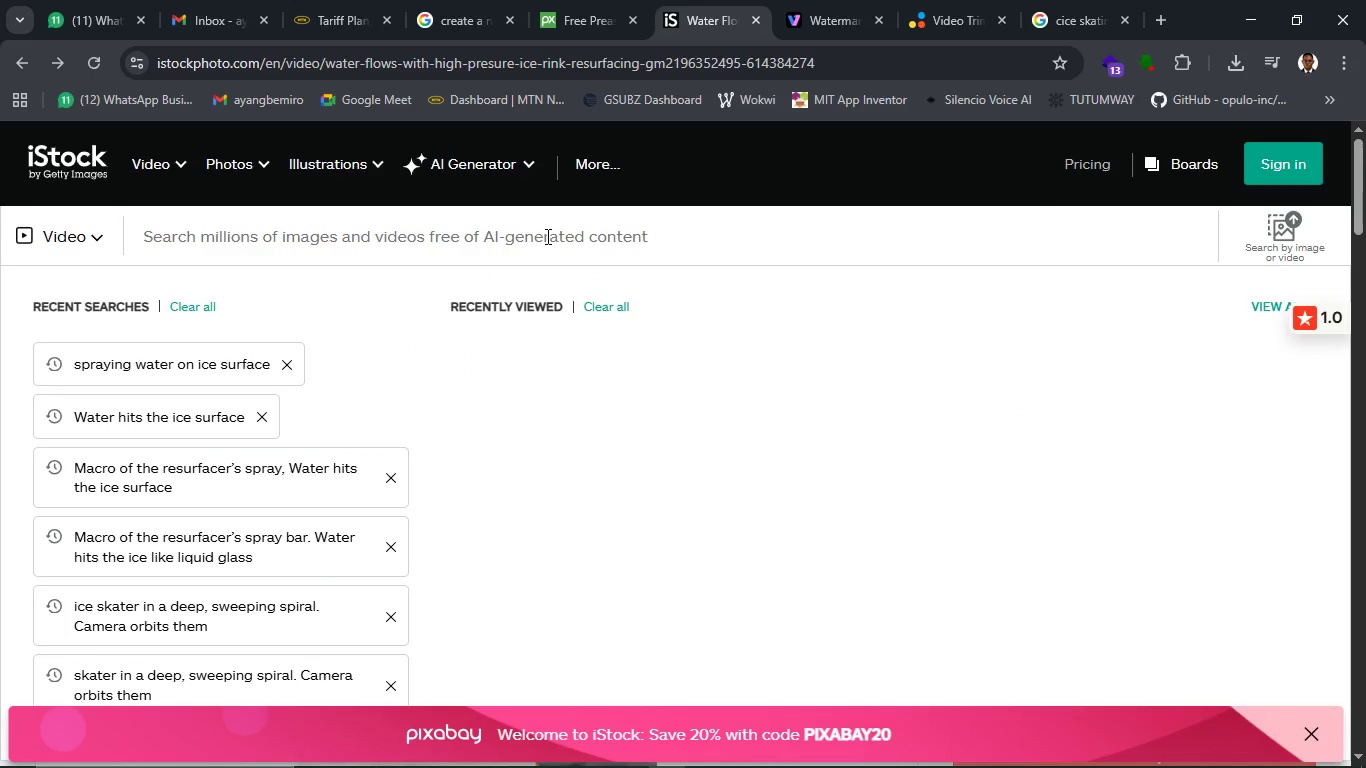 
key(Control+V)
 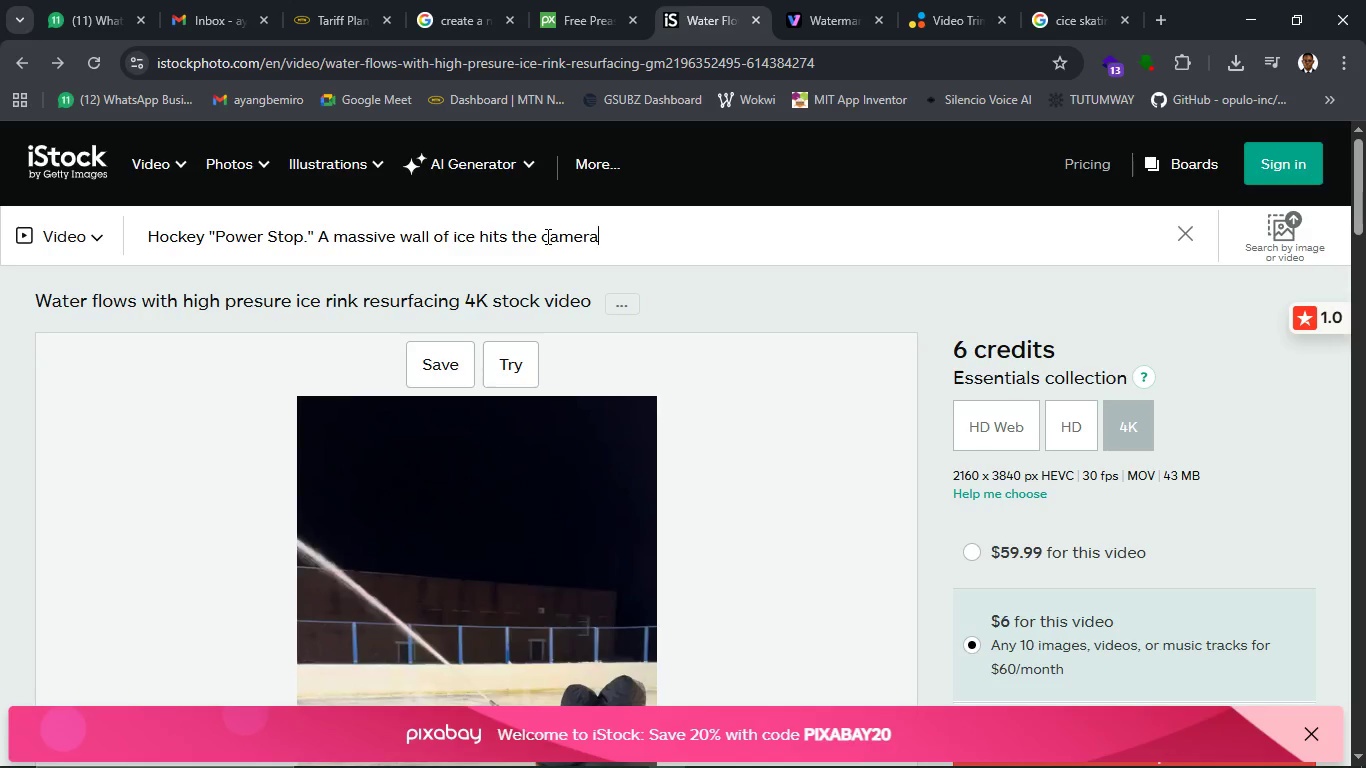 
hold_key(key=ArrowLeft, duration=1.51)
 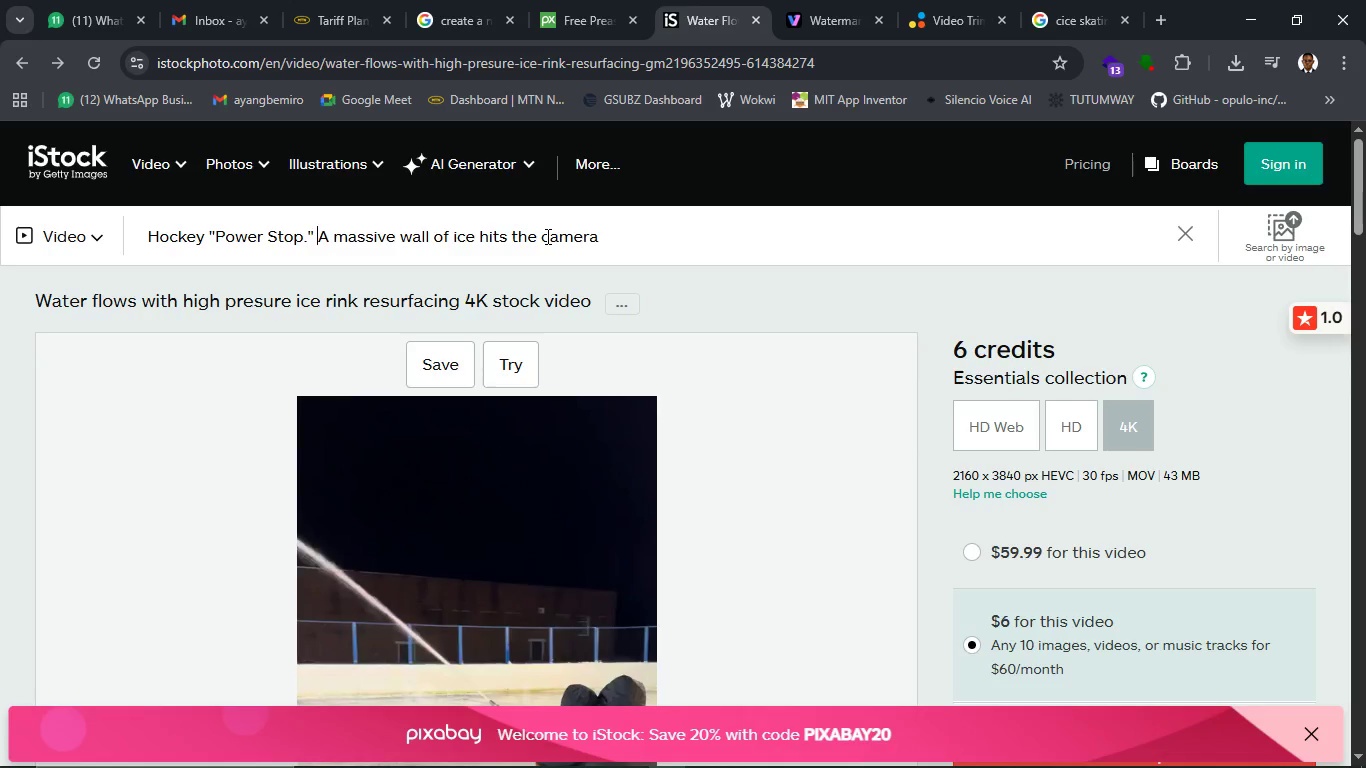 
hold_key(key=ArrowLeft, duration=0.39)
 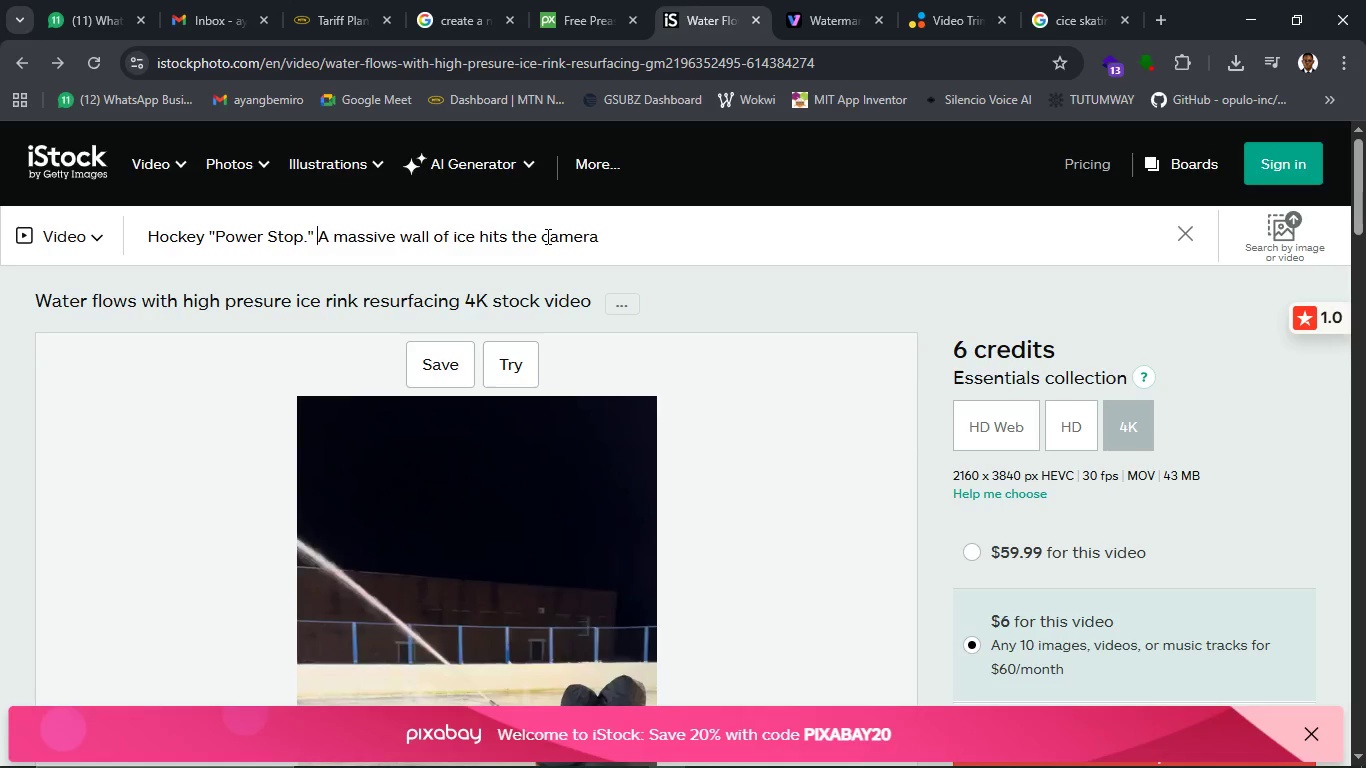 
key(ArrowLeft)
 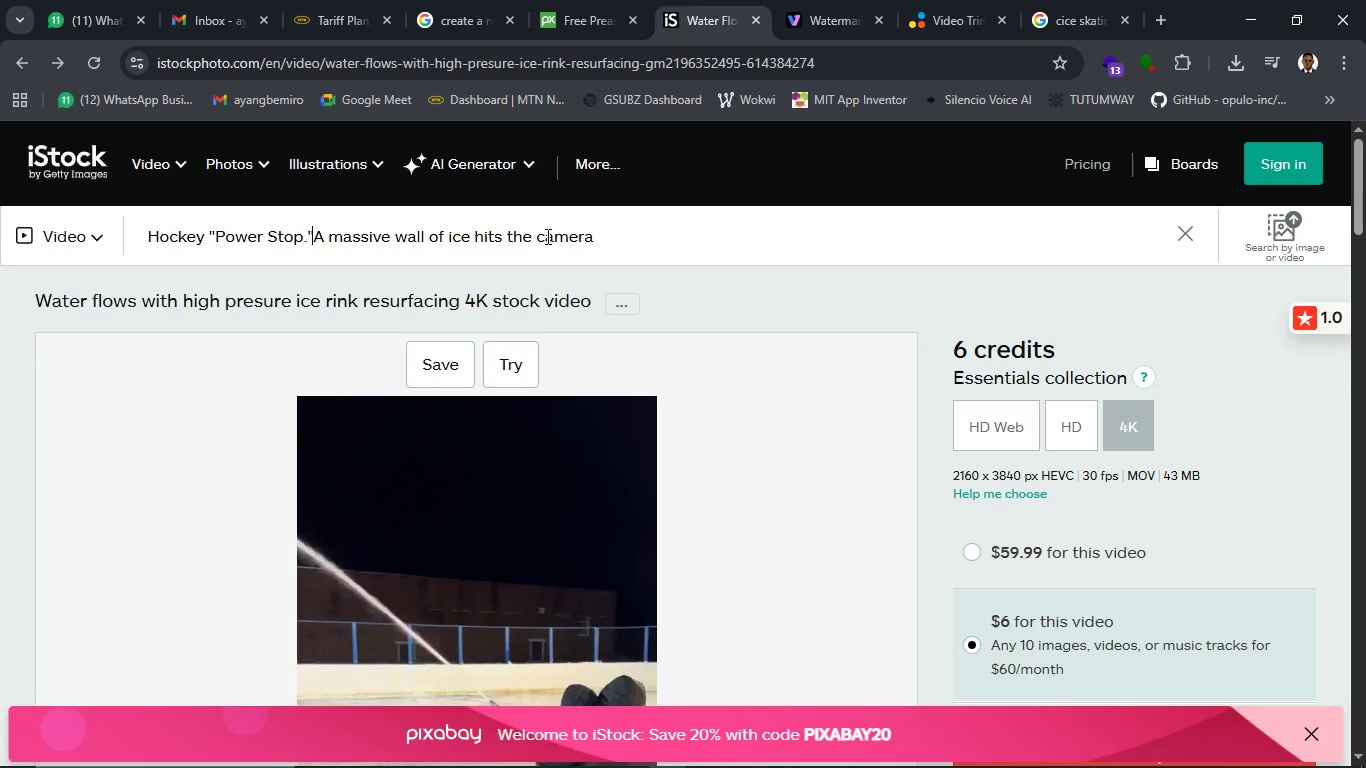 
key(Backspace)
 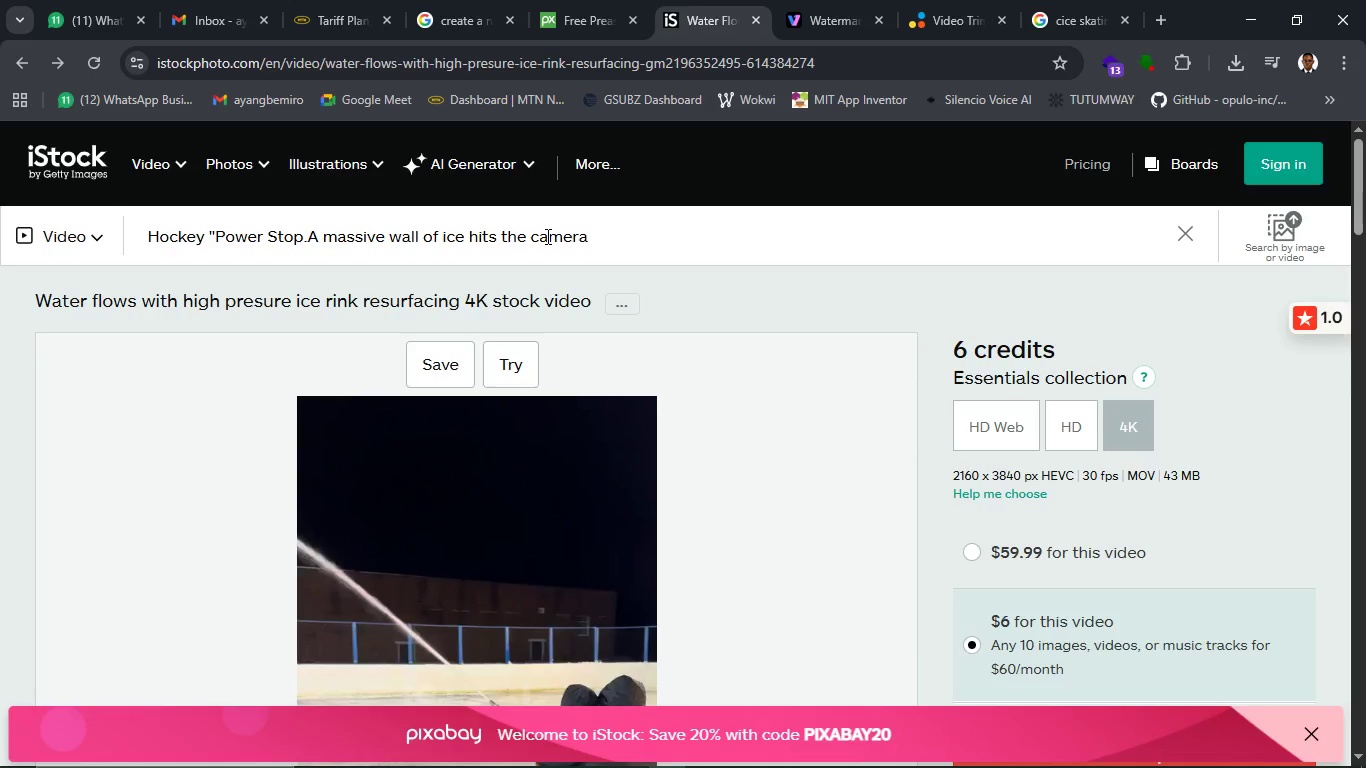 
key(Backspace)
 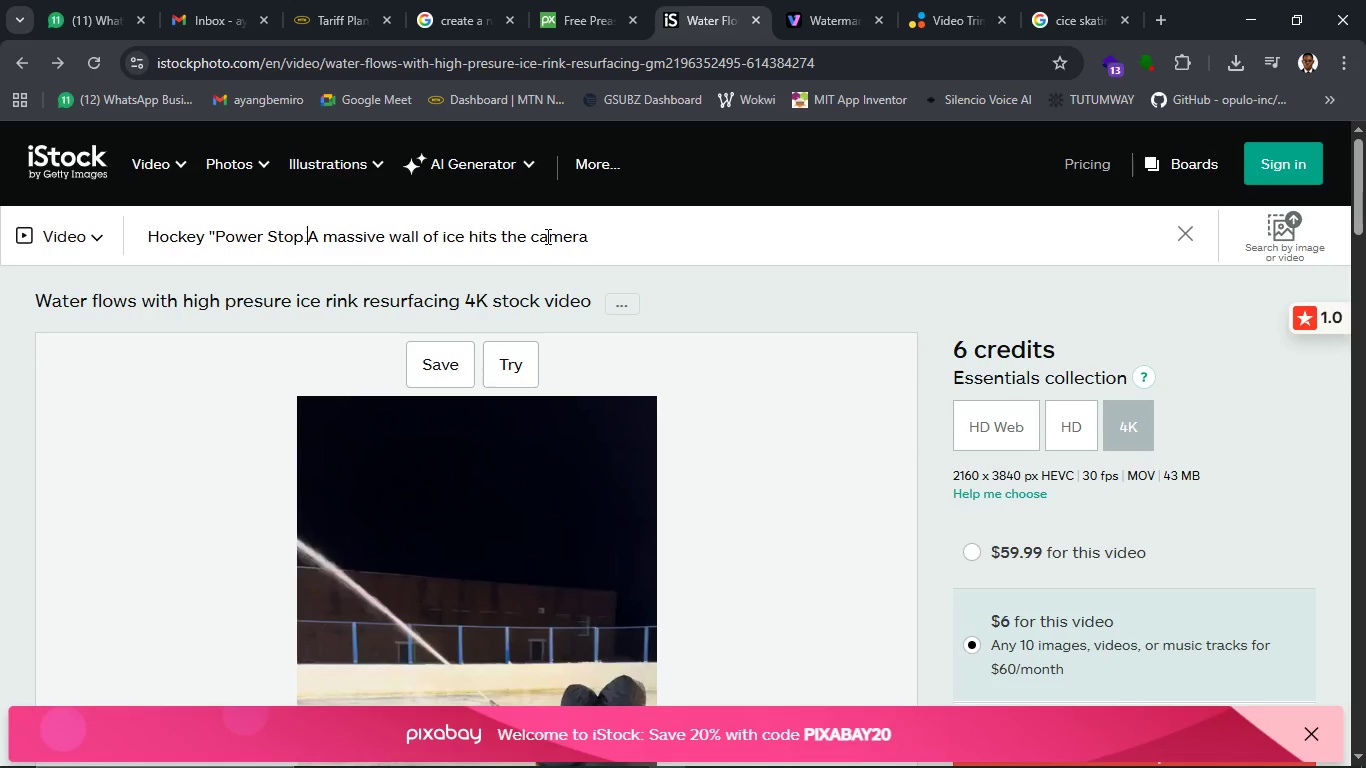 
key(Backspace)
 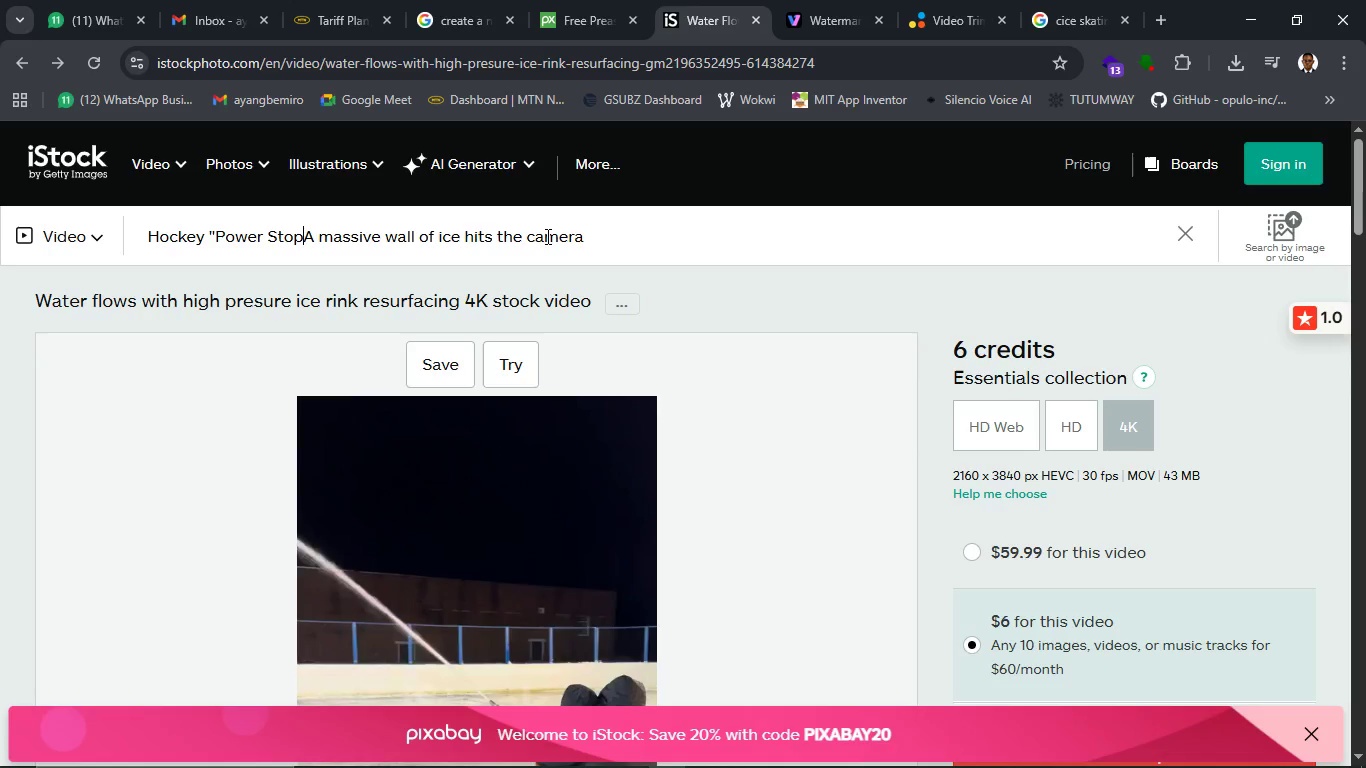 
key(Comma)
 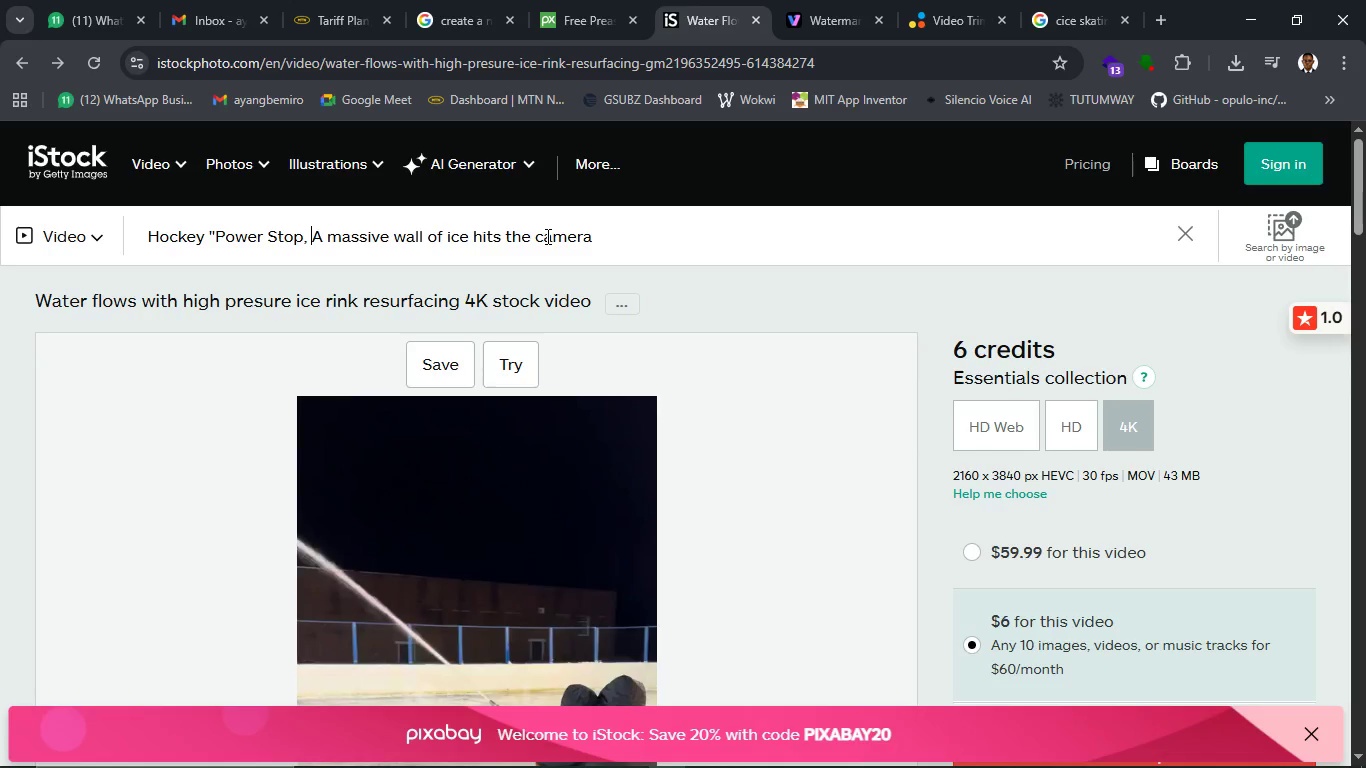 
key(Space)
 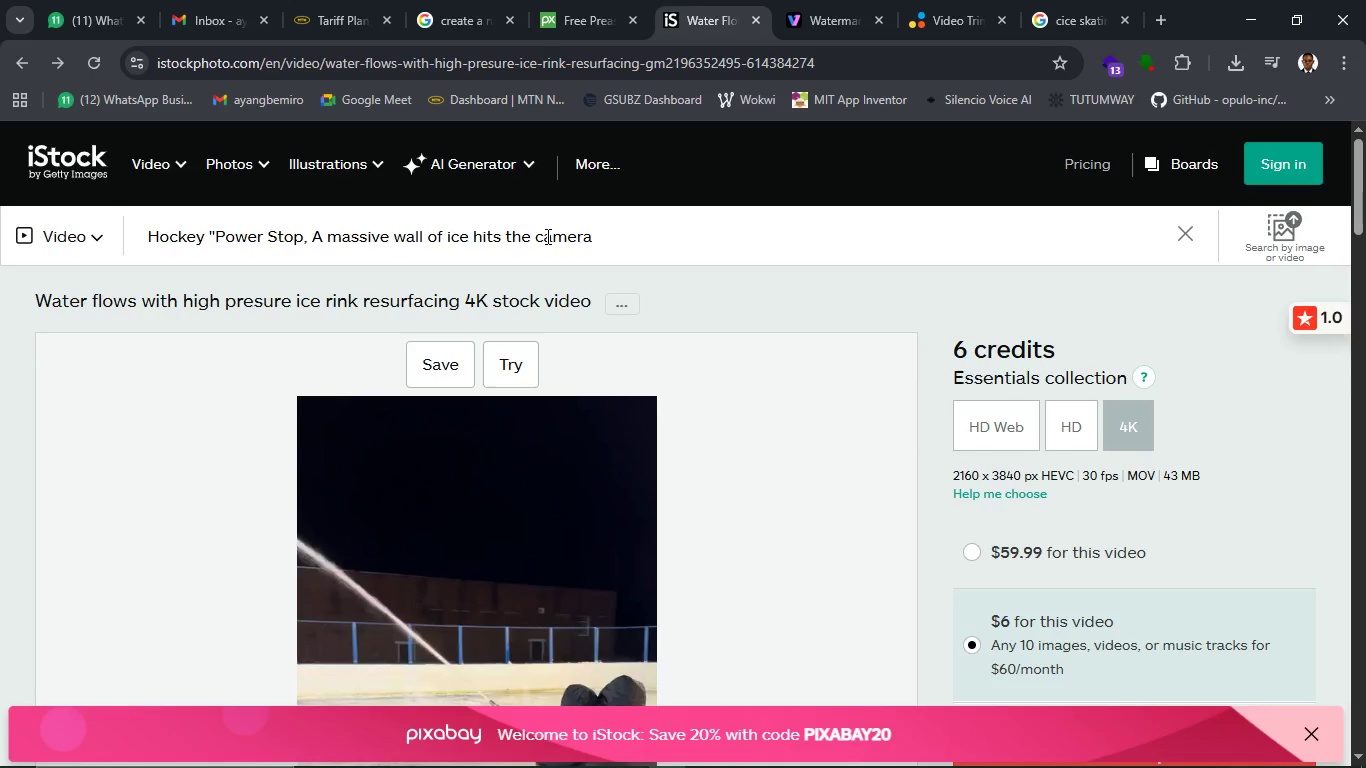 
key(Enter)
 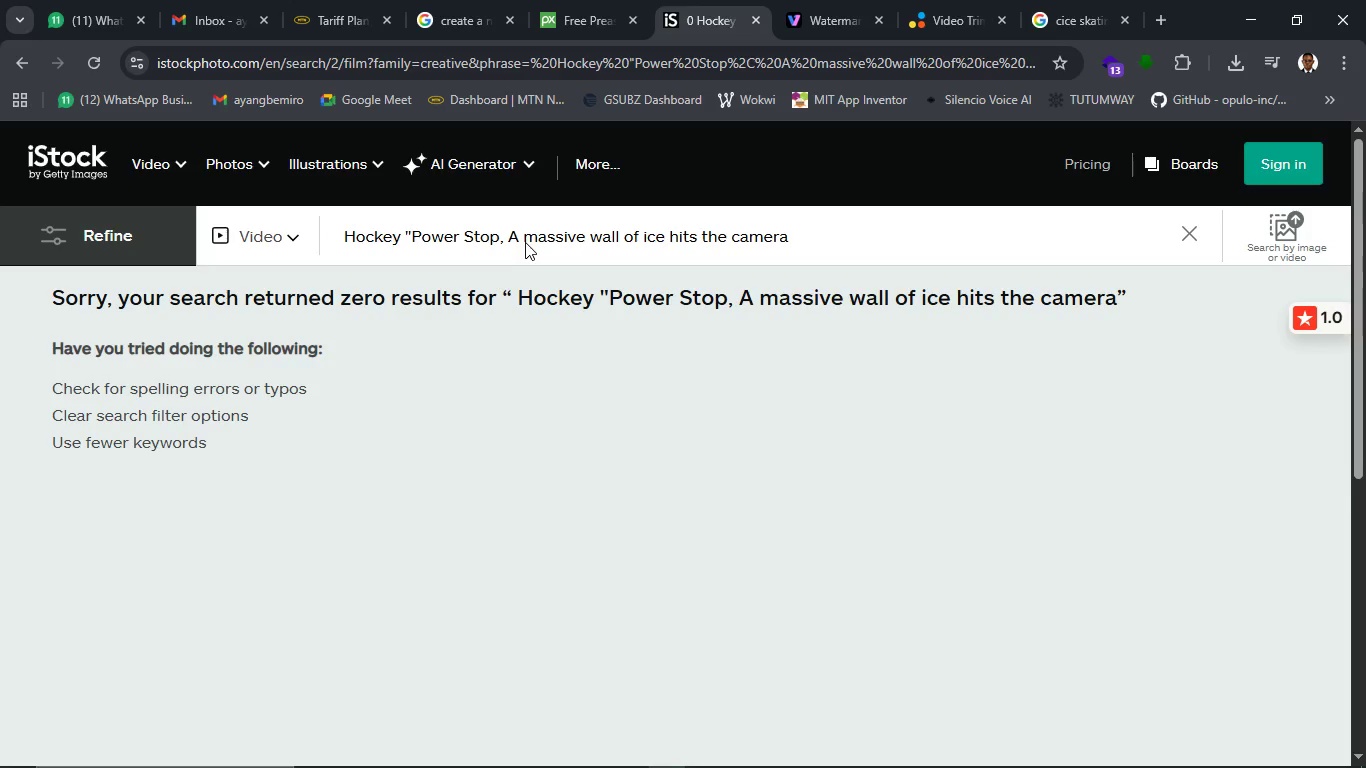 
wait(6.51)
 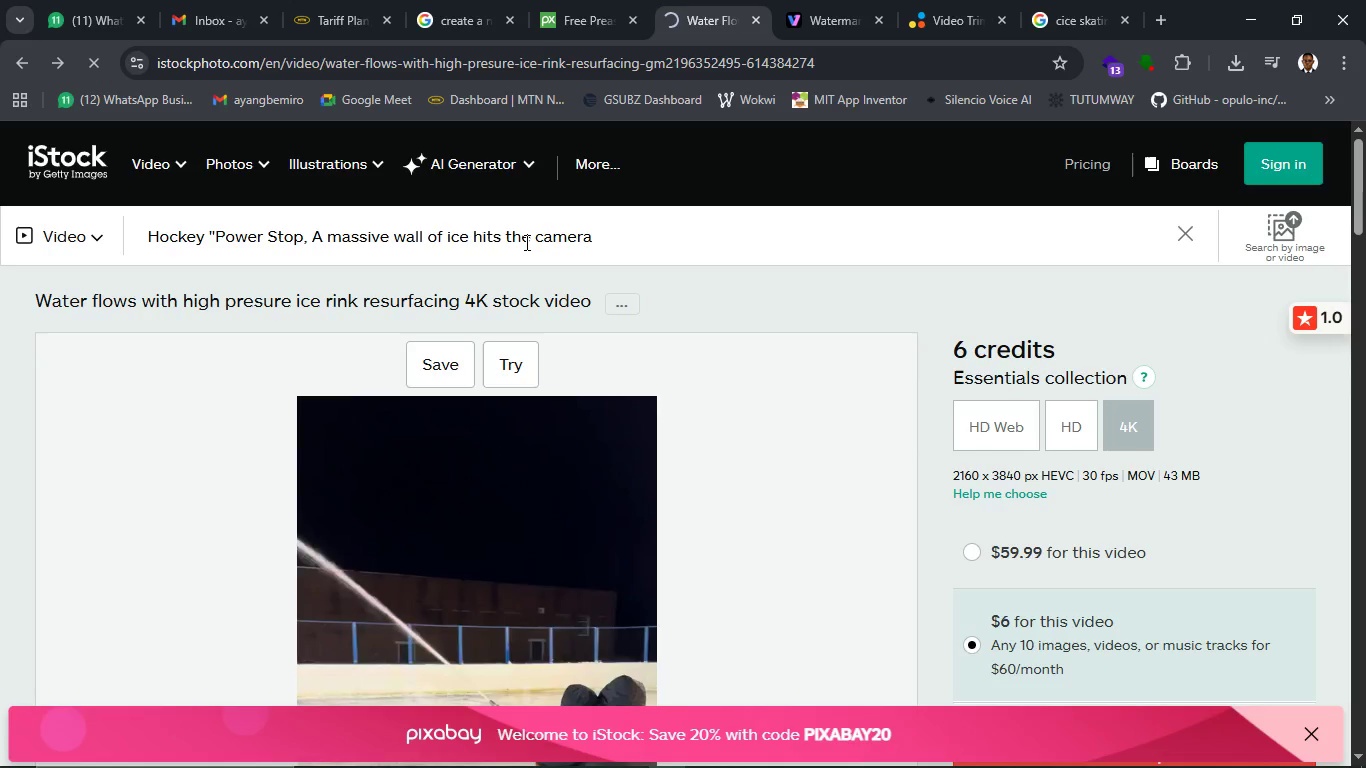 
left_click([417, 237])
 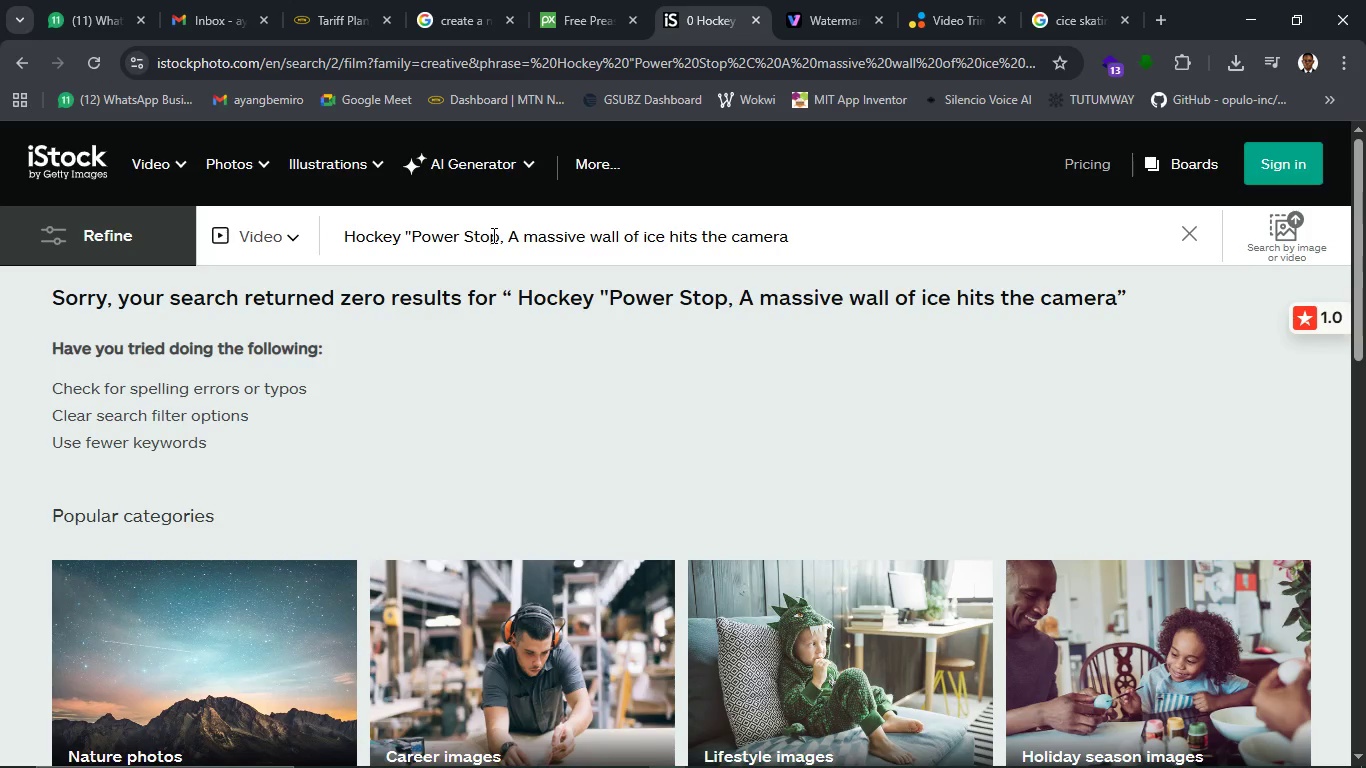 
key(ArrowLeft)
 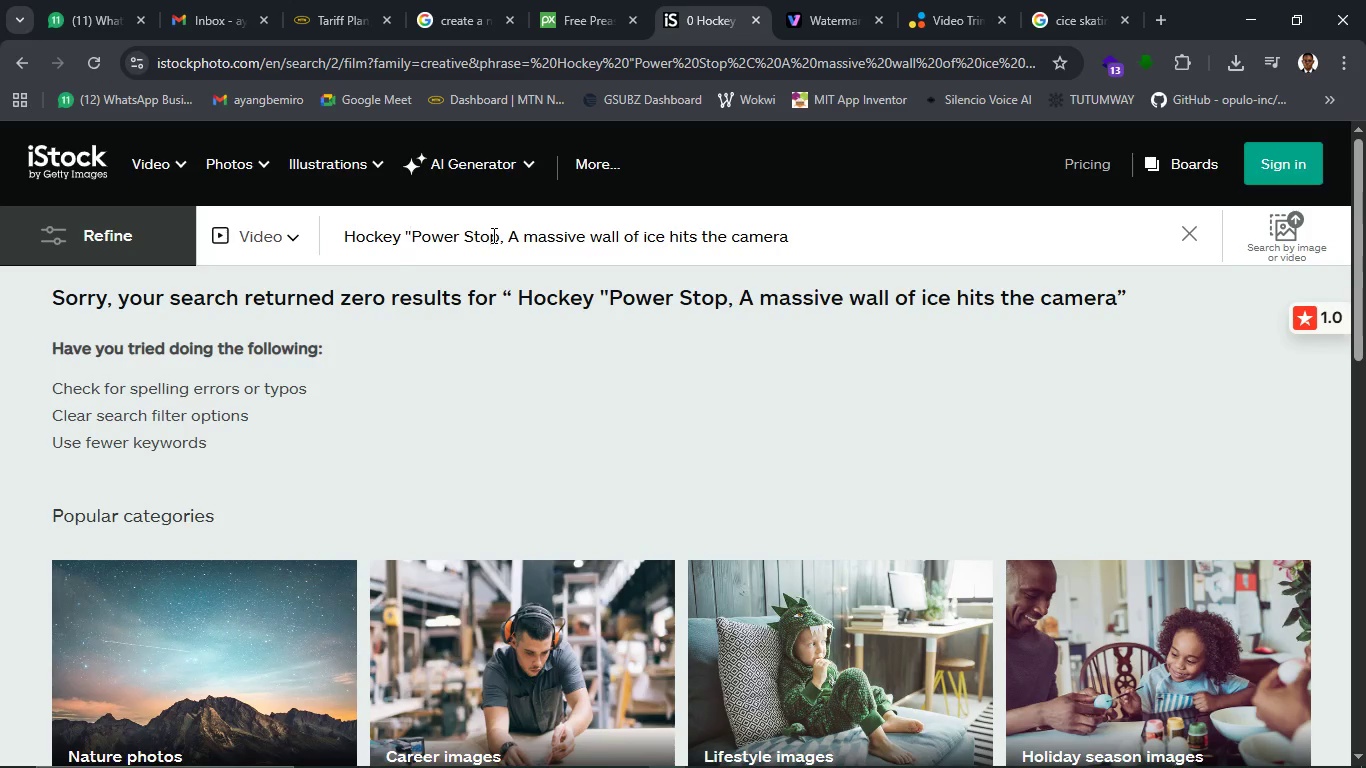 
key(Backspace)
 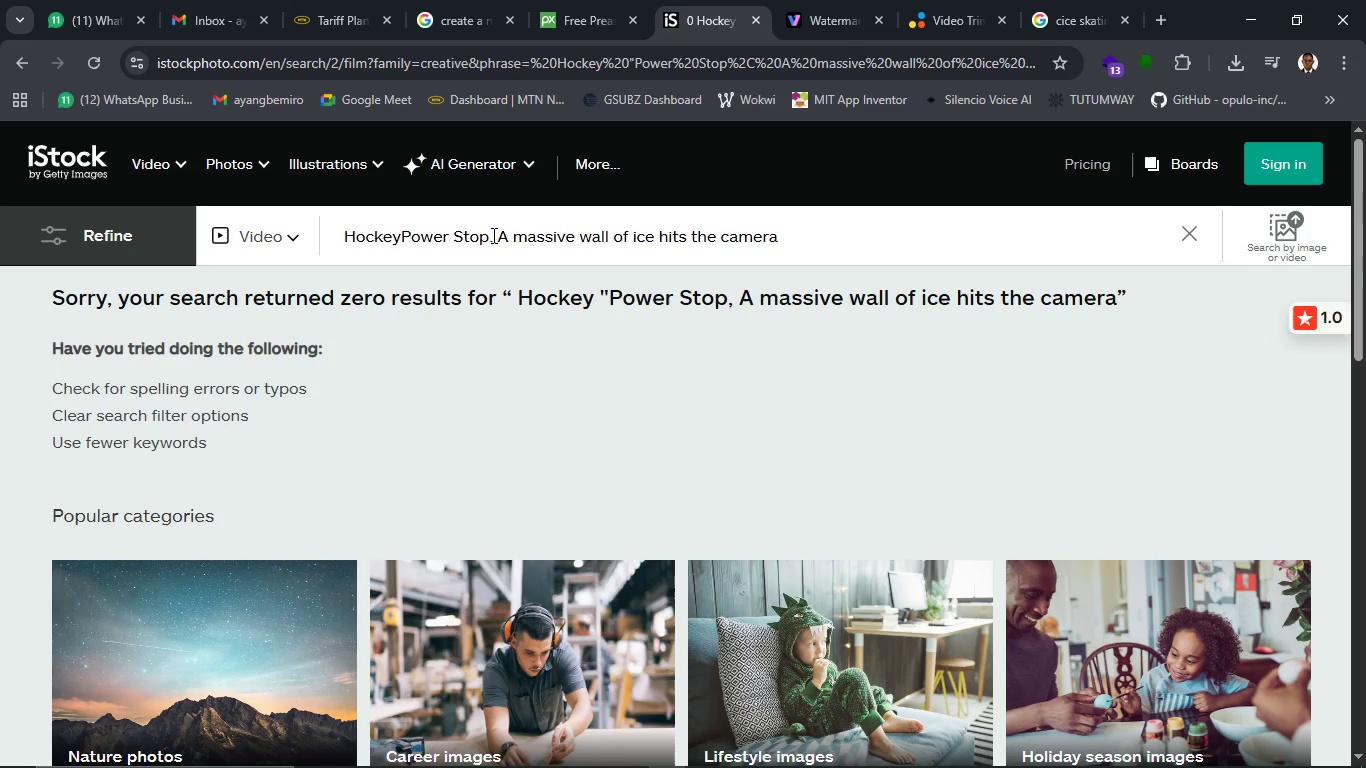 
key(Backspace)
 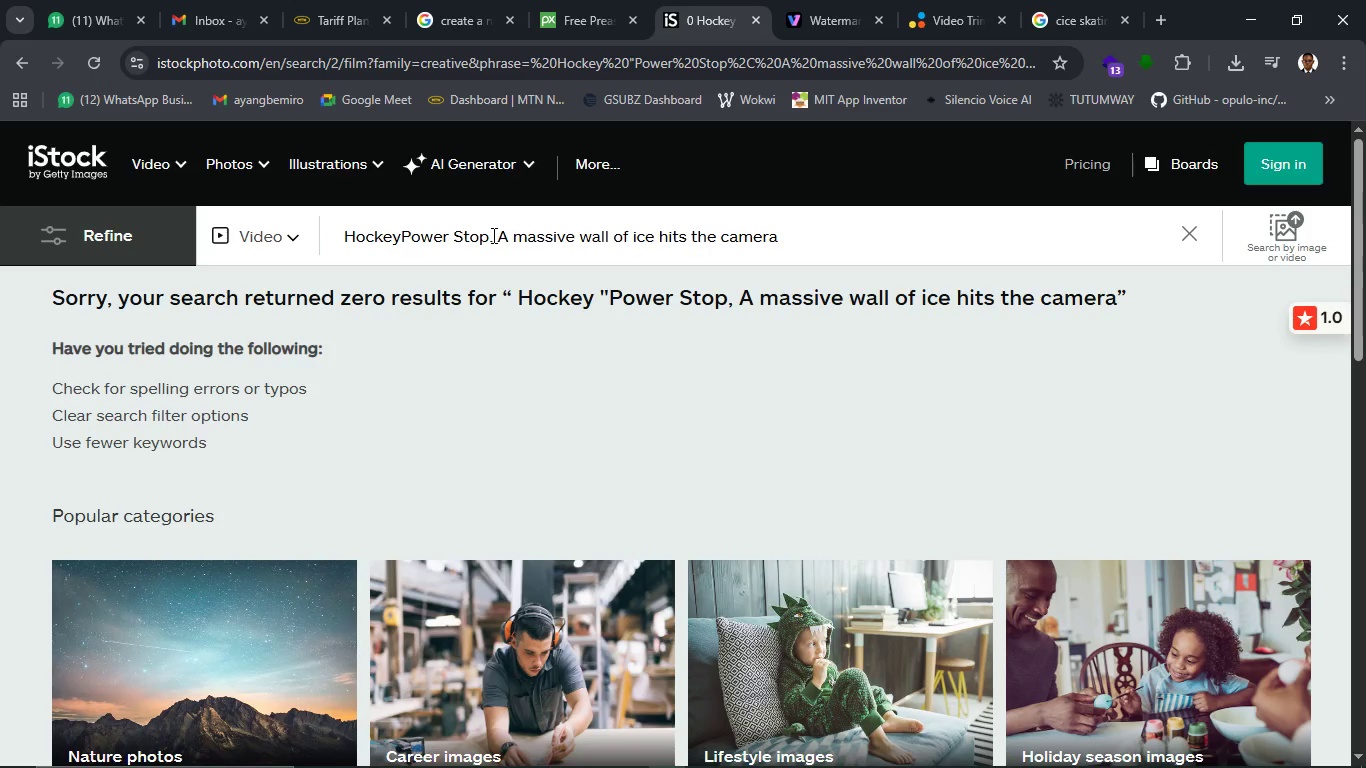 
key(Space)
 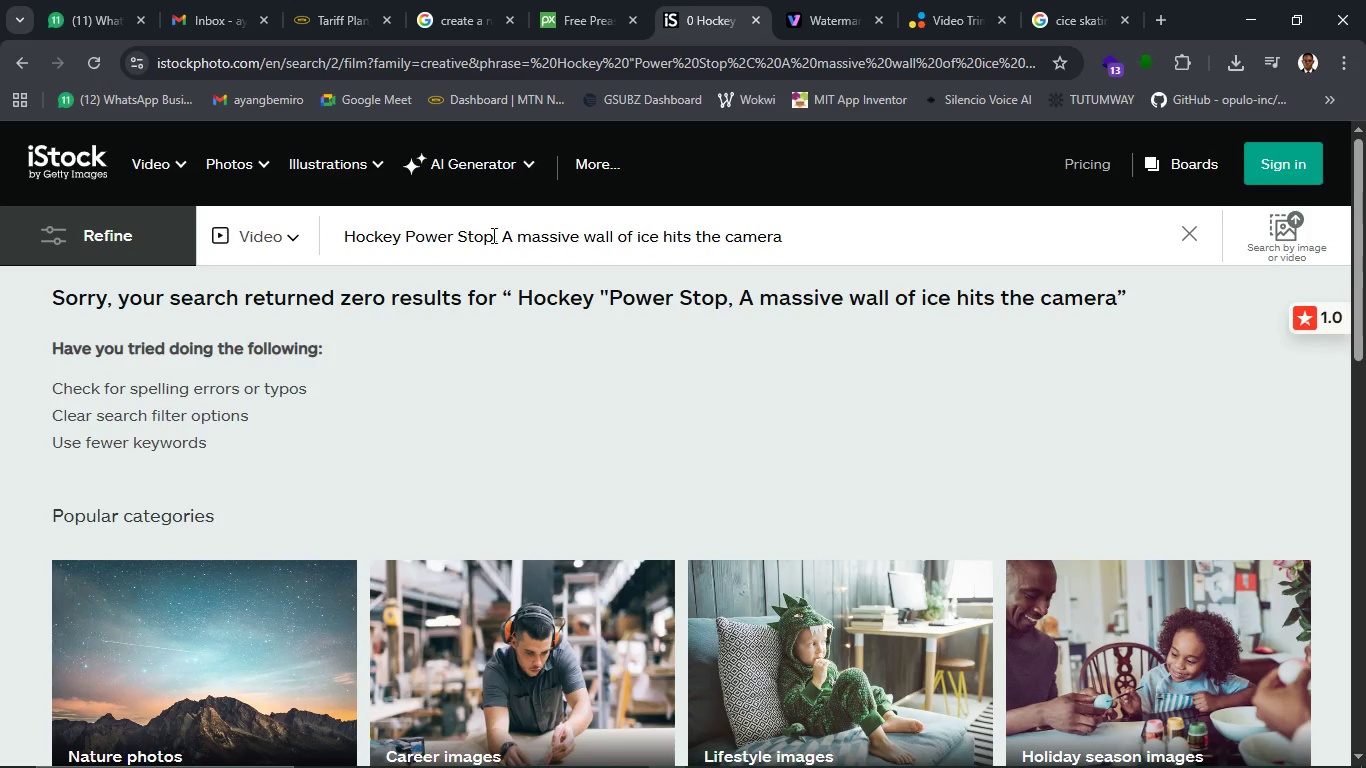 
key(Enter)
 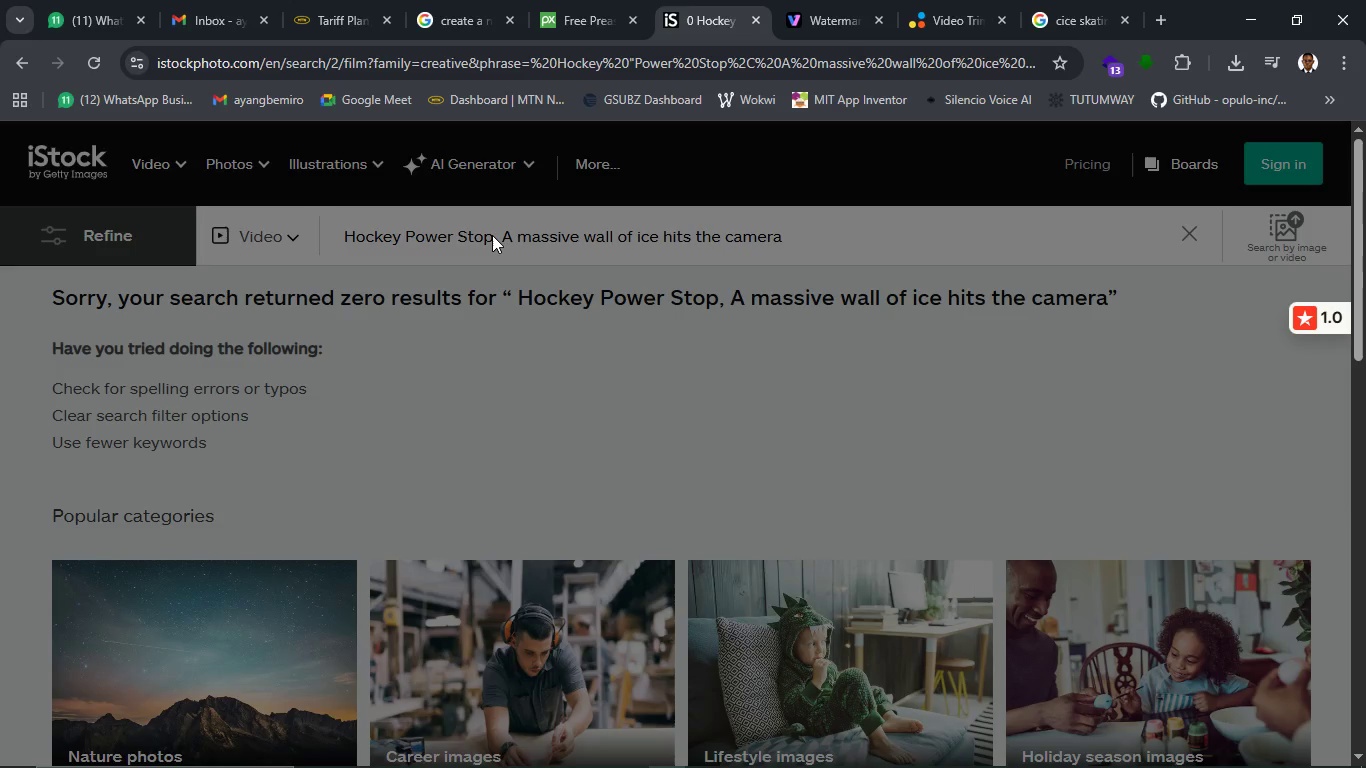 
wait(8.11)
 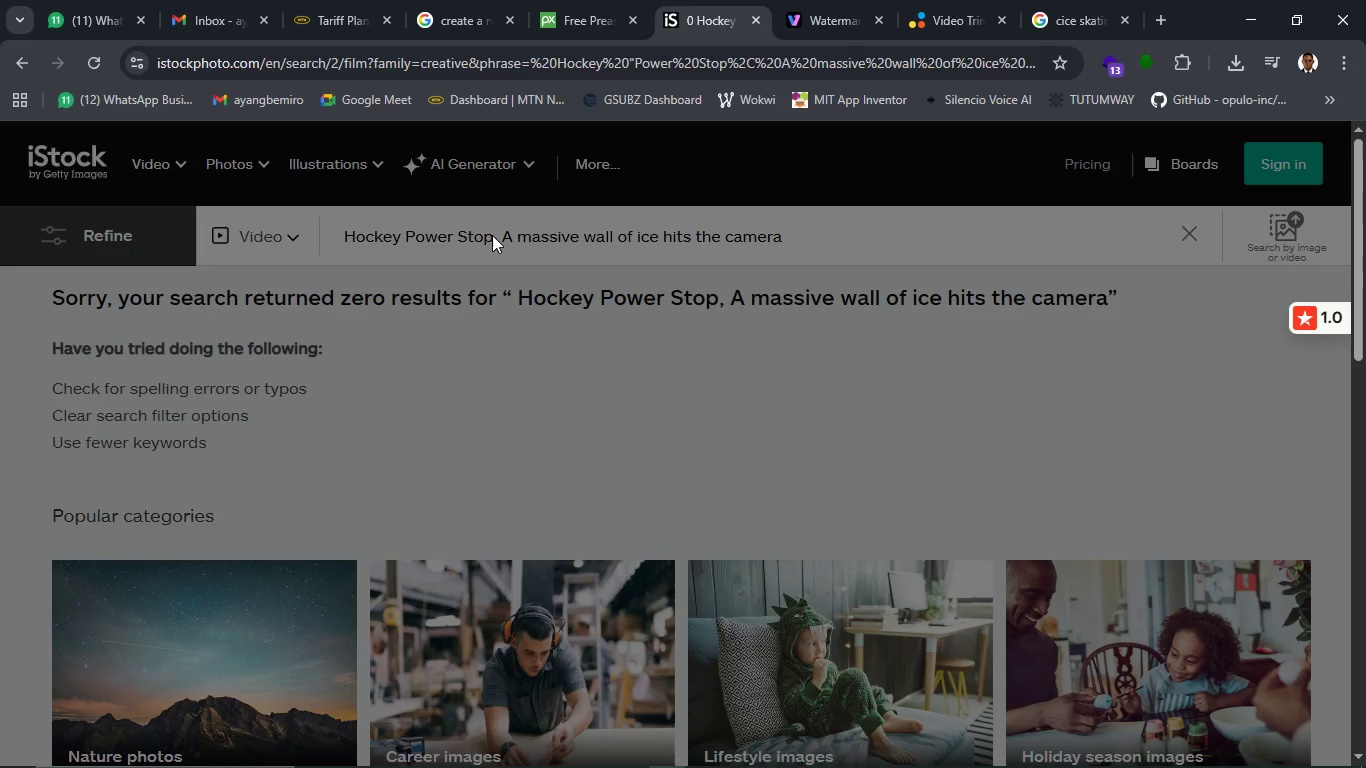 
left_click([526, 755])